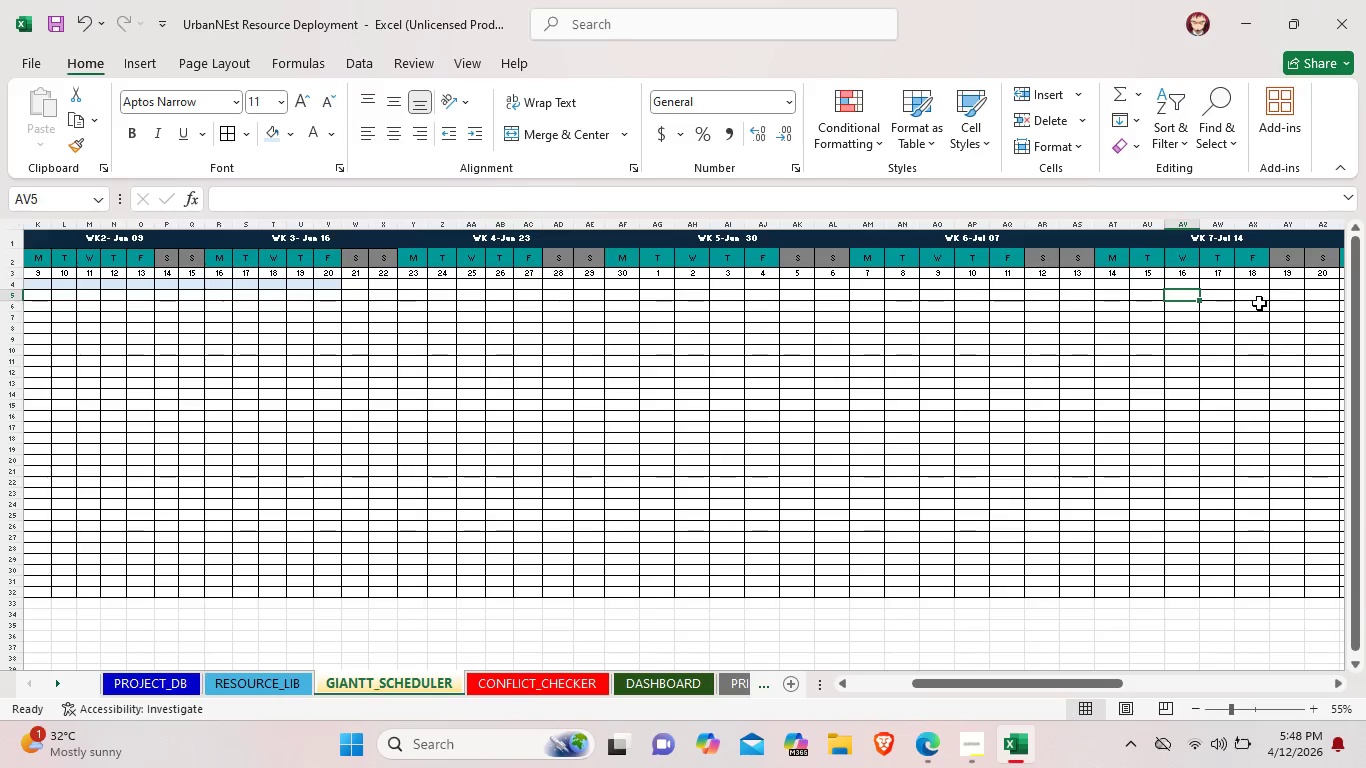 
left_click([1259, 303])
 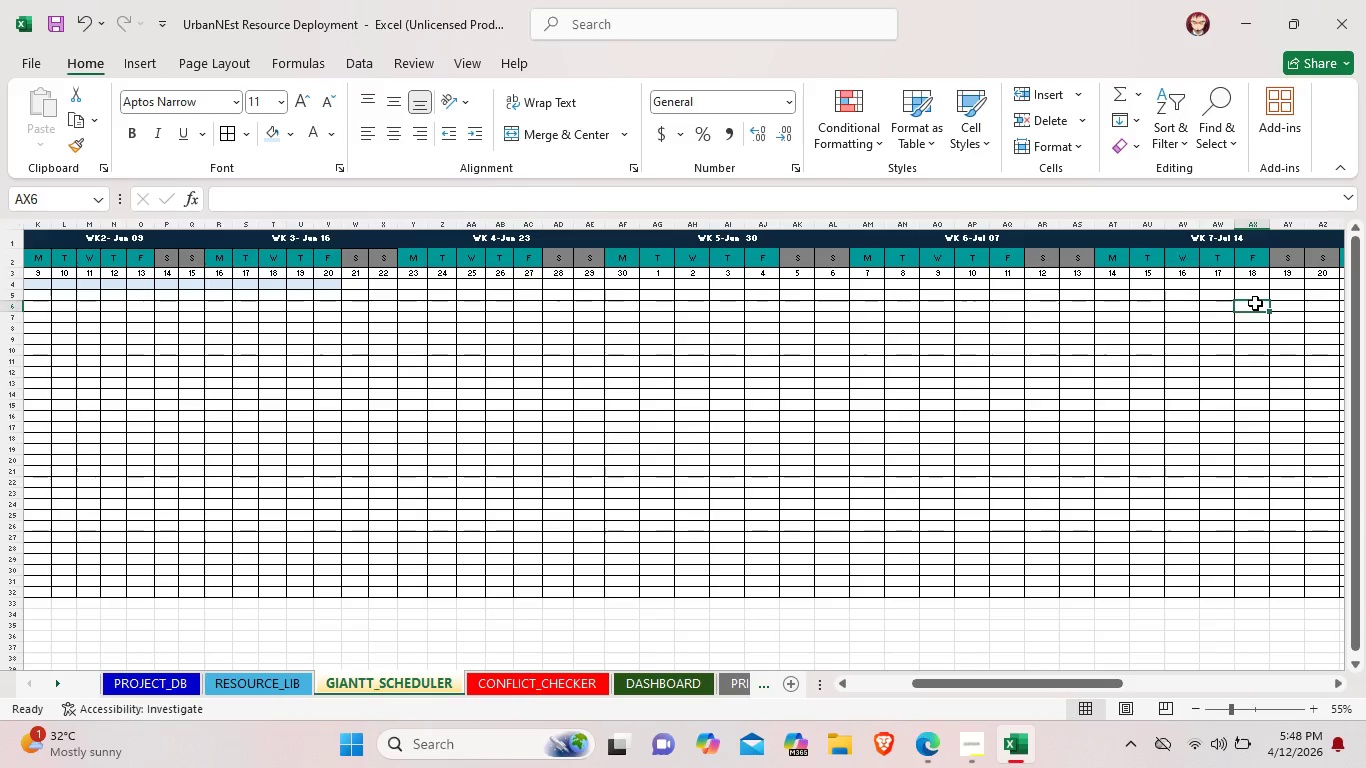 
left_click_drag(start_coordinate=[1259, 303], to_coordinate=[421, 303])
 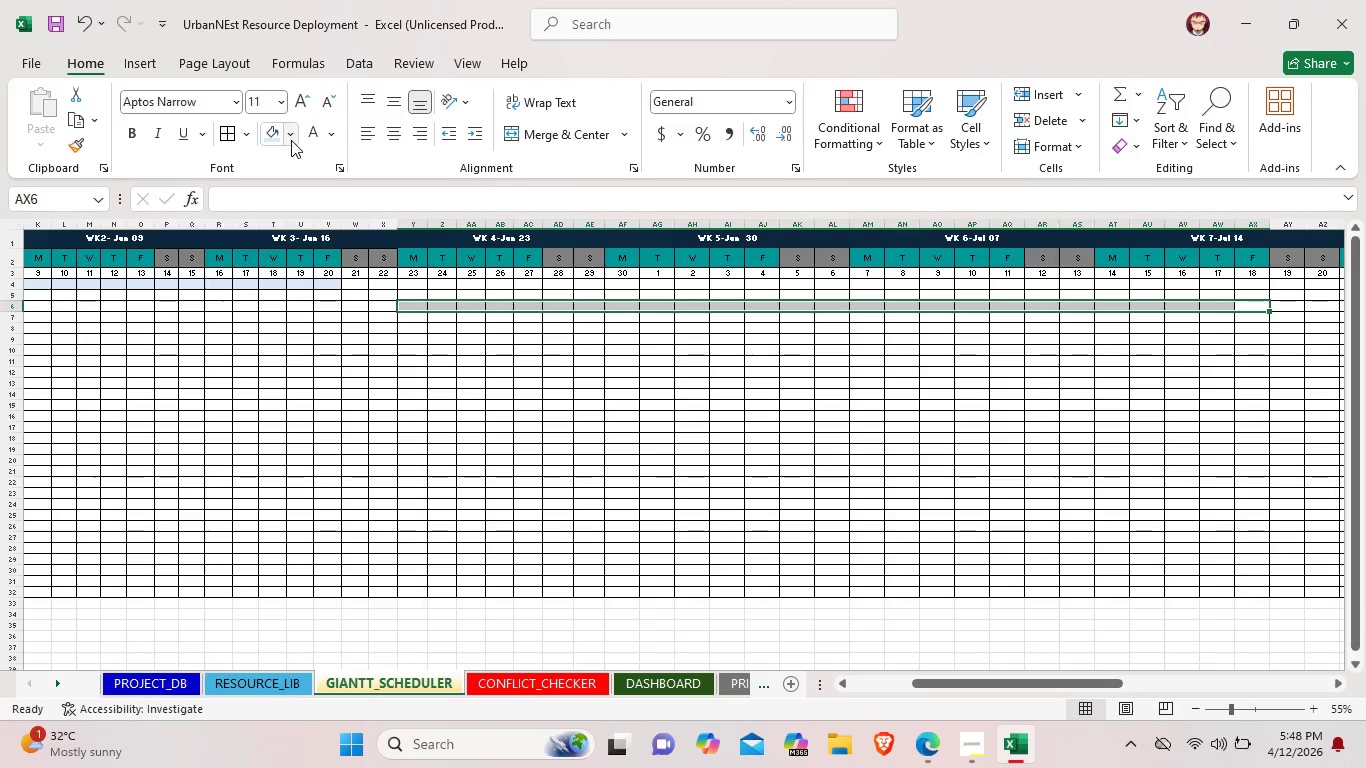 
left_click([291, 140])
 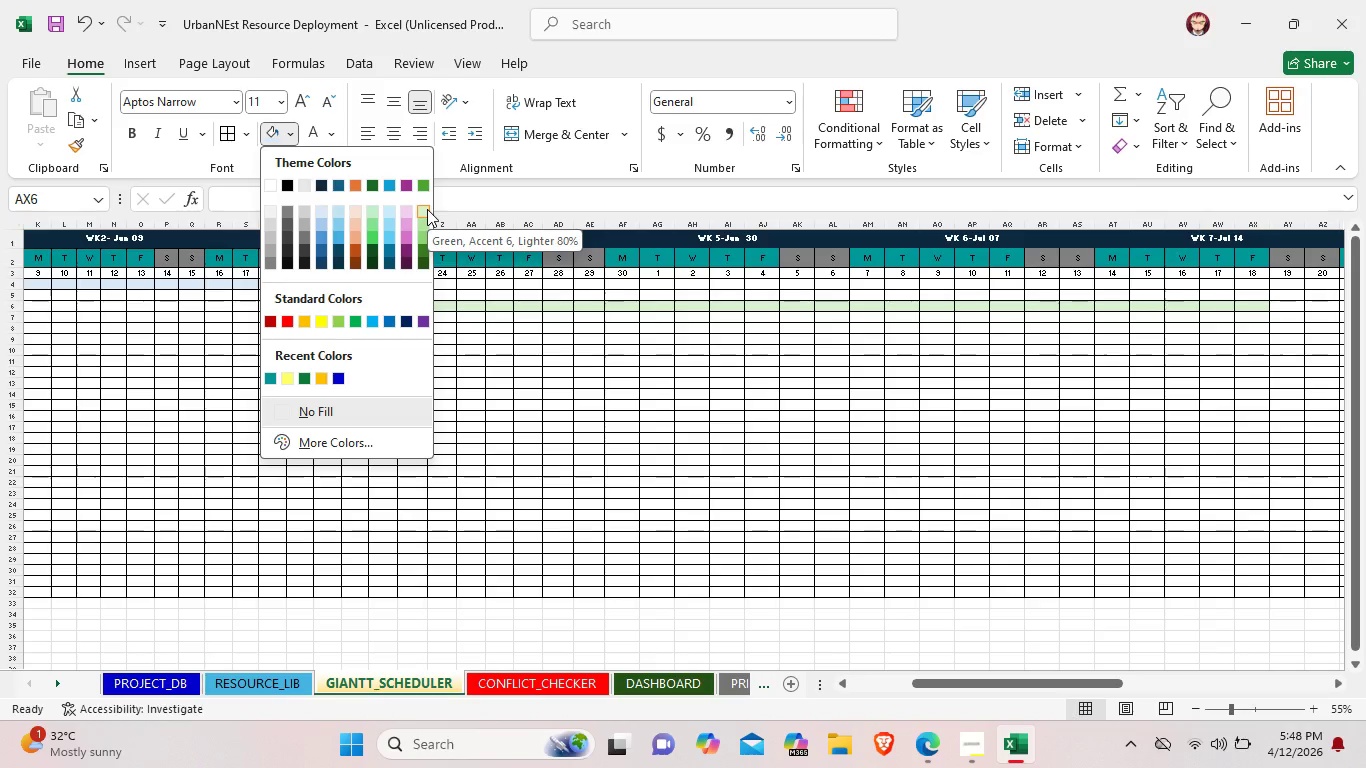 
wait(8.22)
 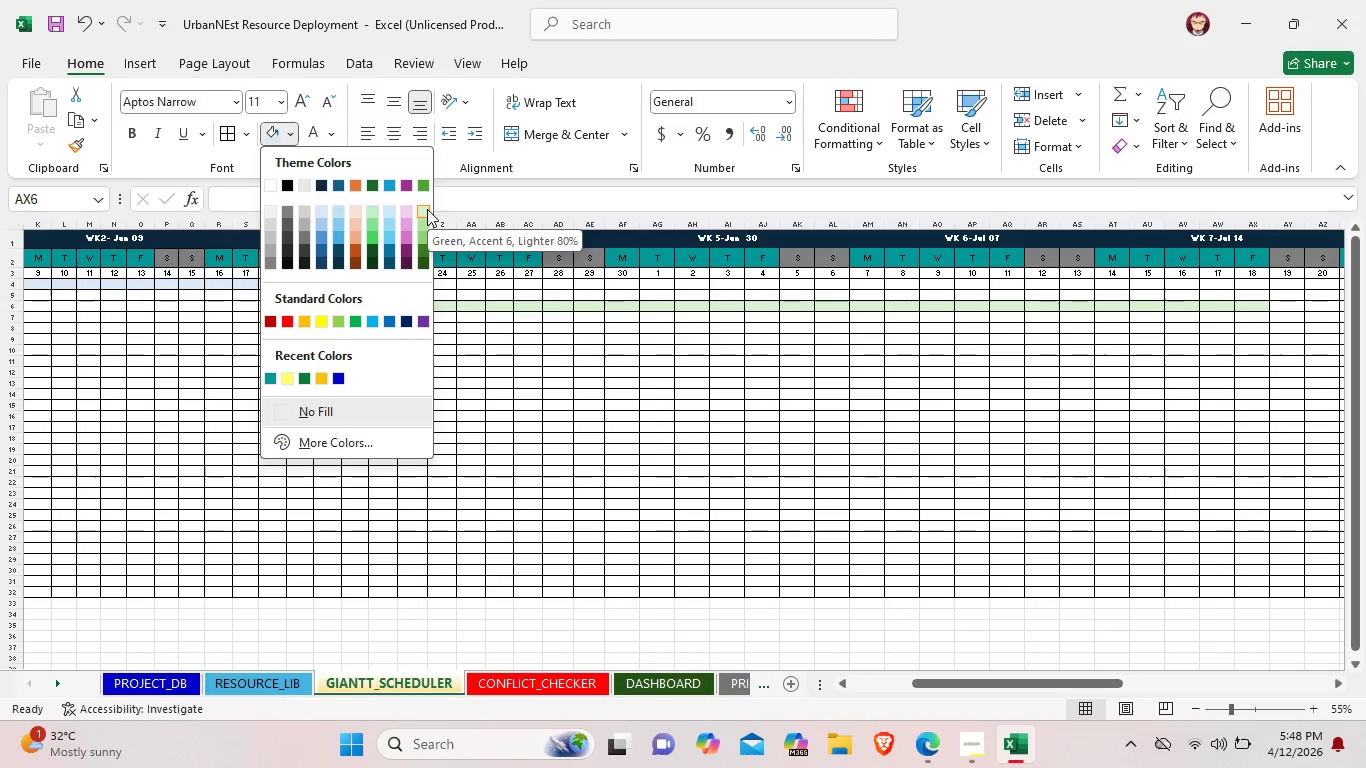 
left_click([378, 212])
 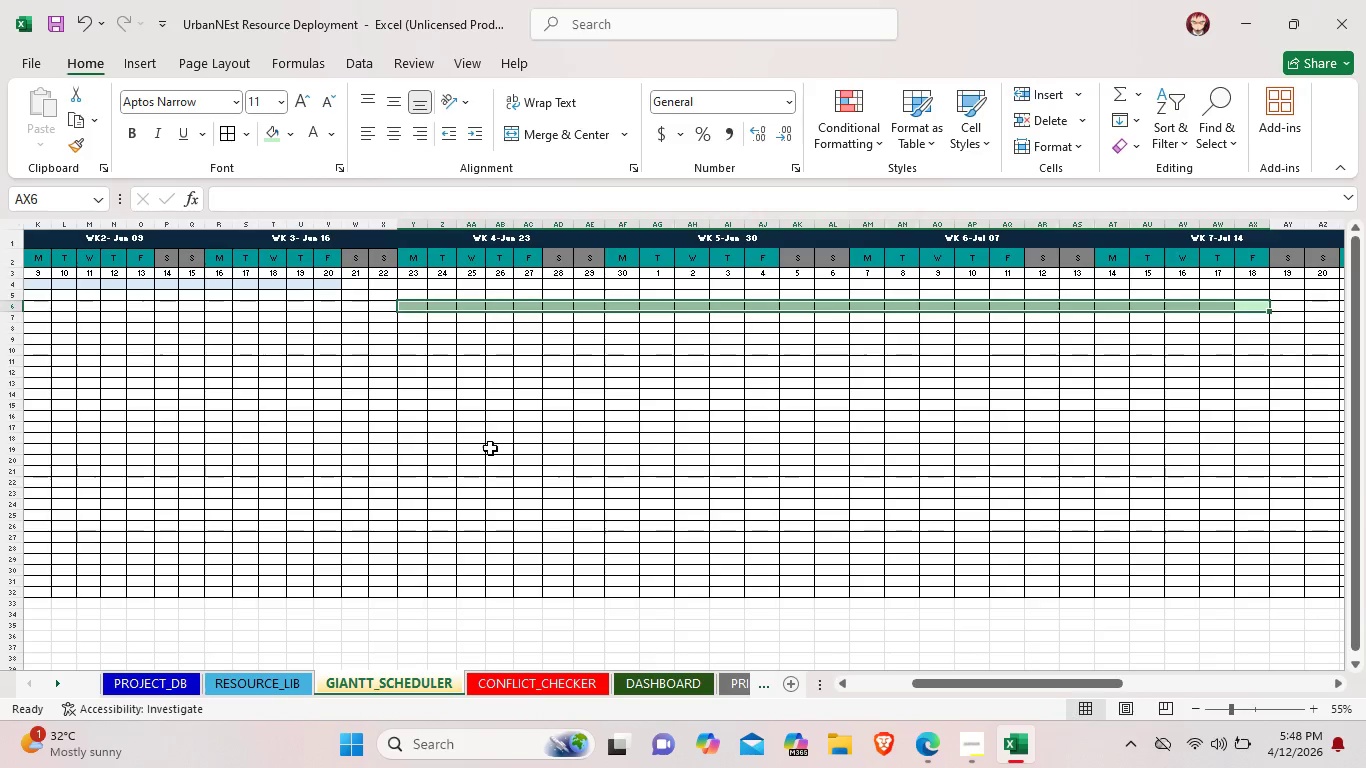 
left_click([490, 448])
 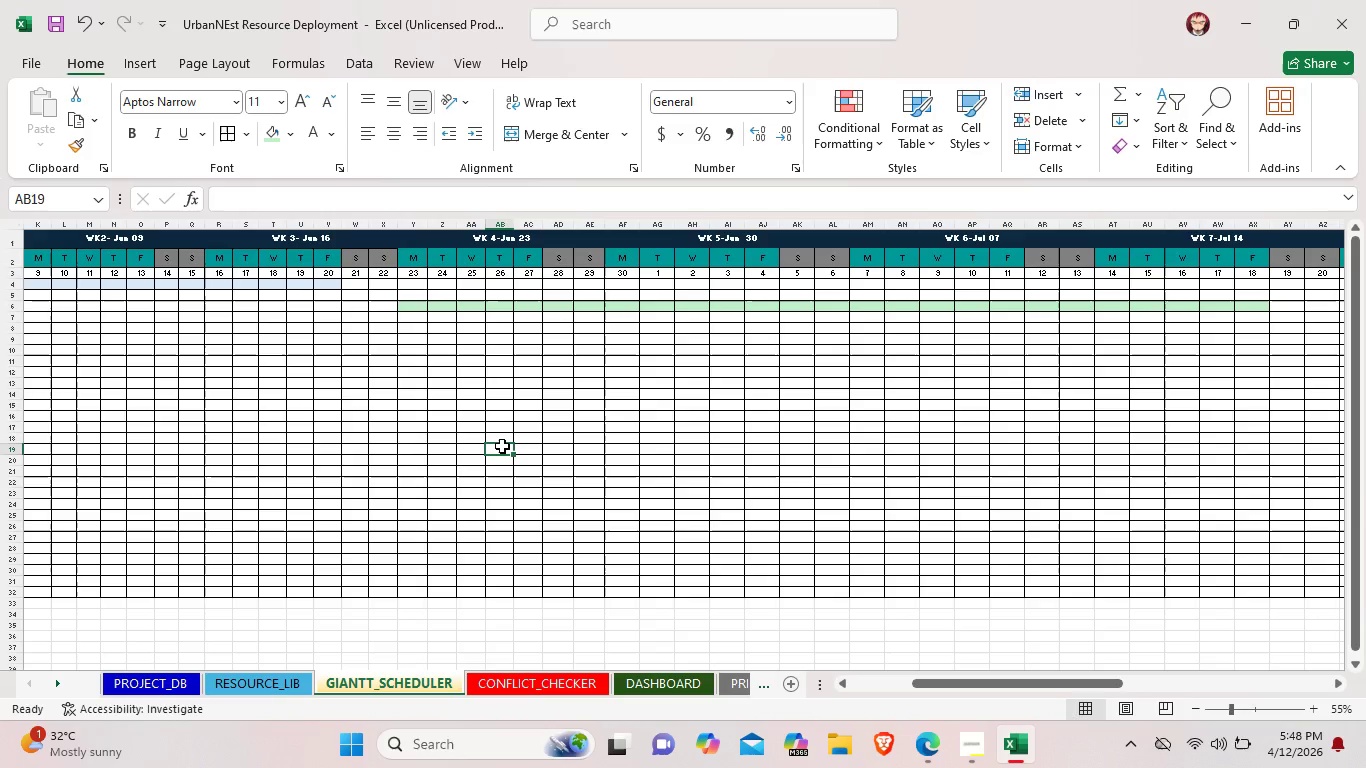 
wait(8.33)
 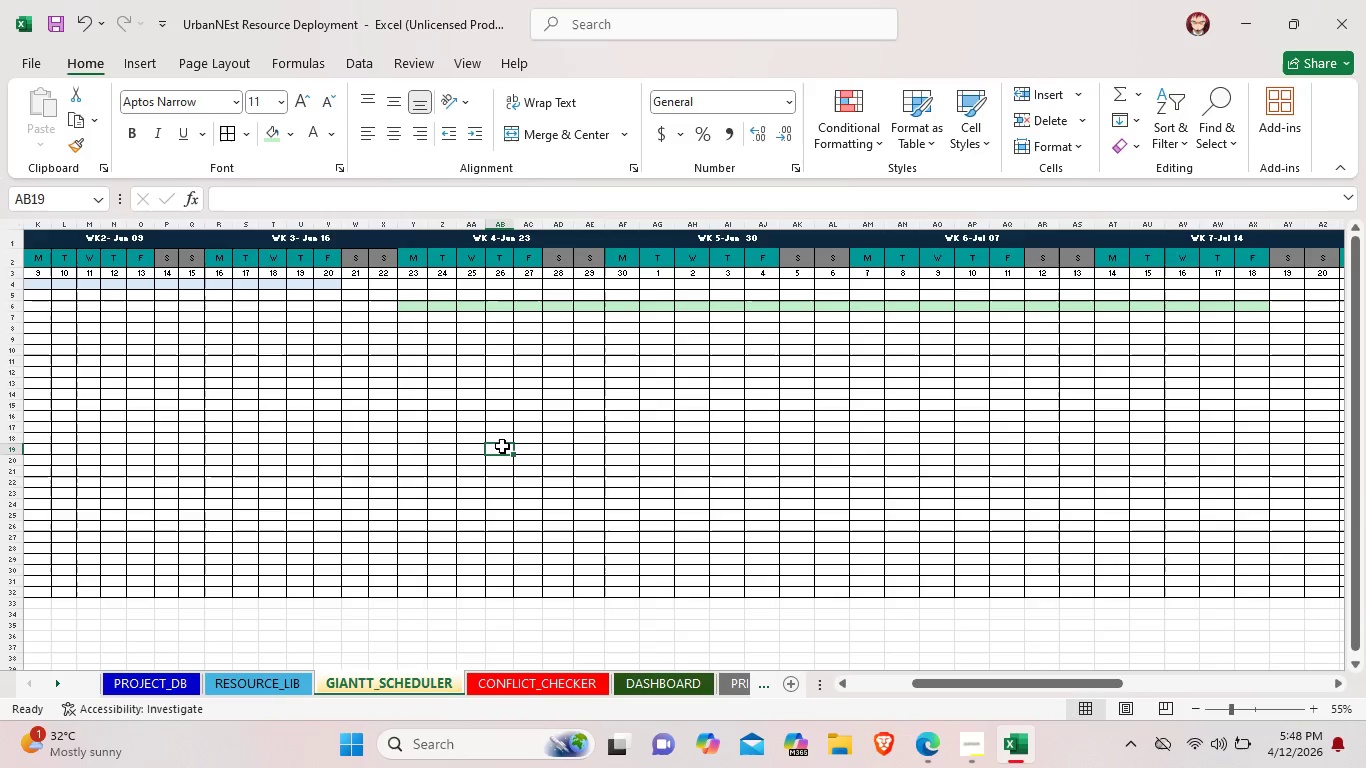 
left_click([1242, 709])
 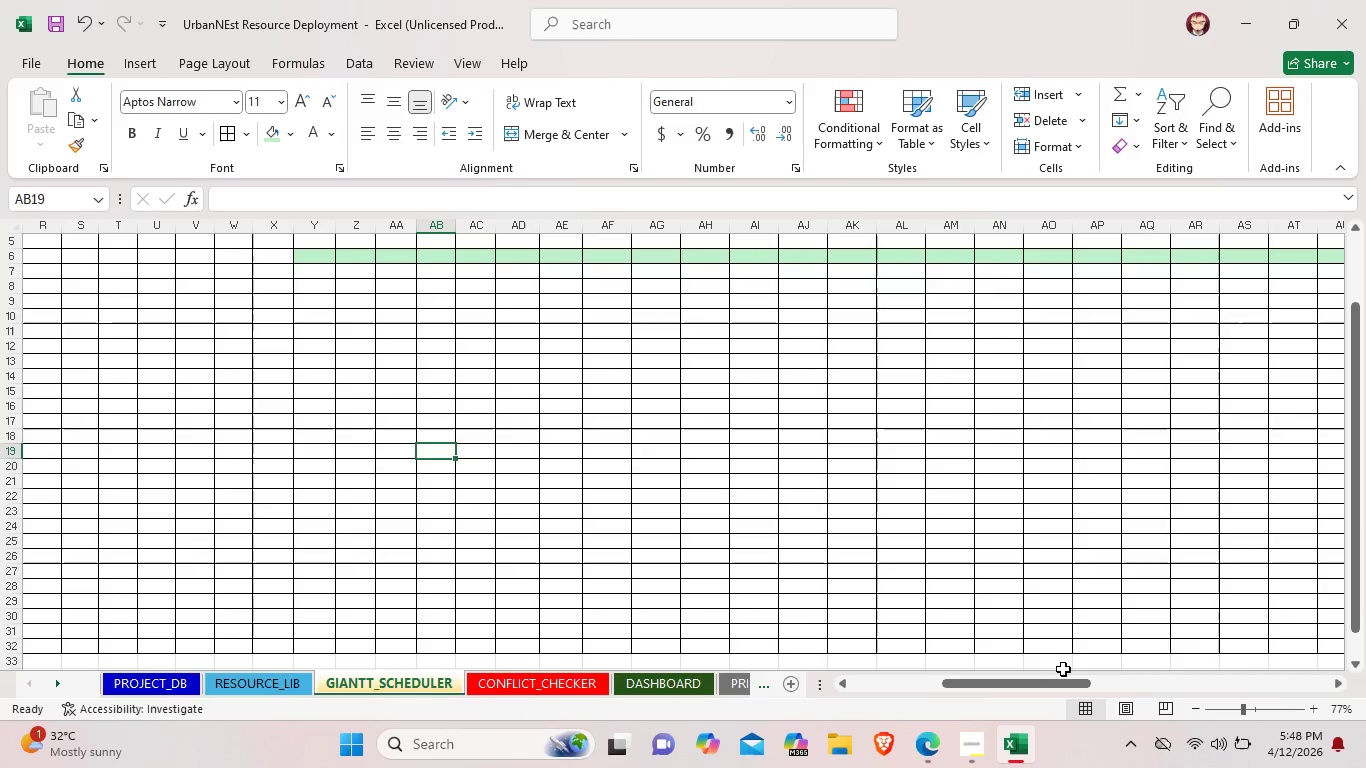 
left_click_drag(start_coordinate=[1053, 671], to_coordinate=[916, 691])
 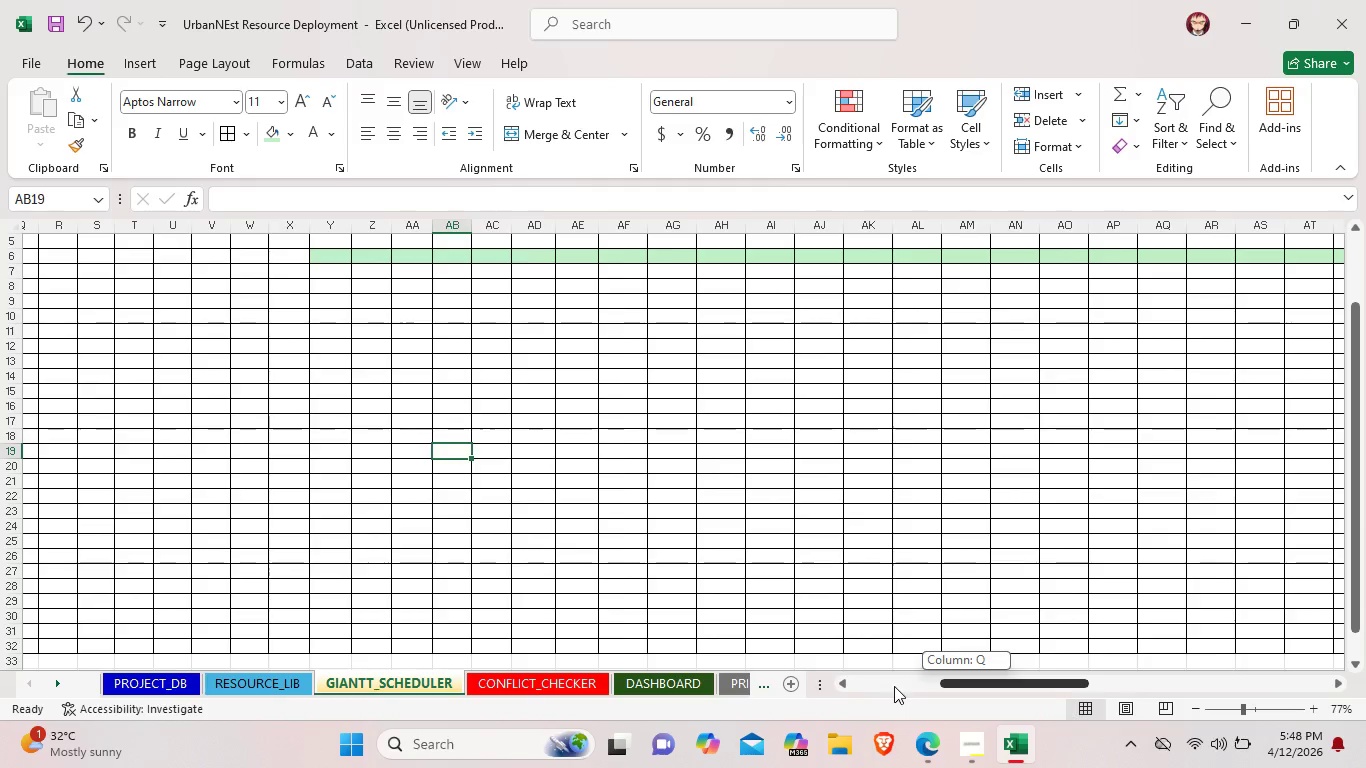 
left_click_drag(start_coordinate=[966, 688], to_coordinate=[817, 686])
 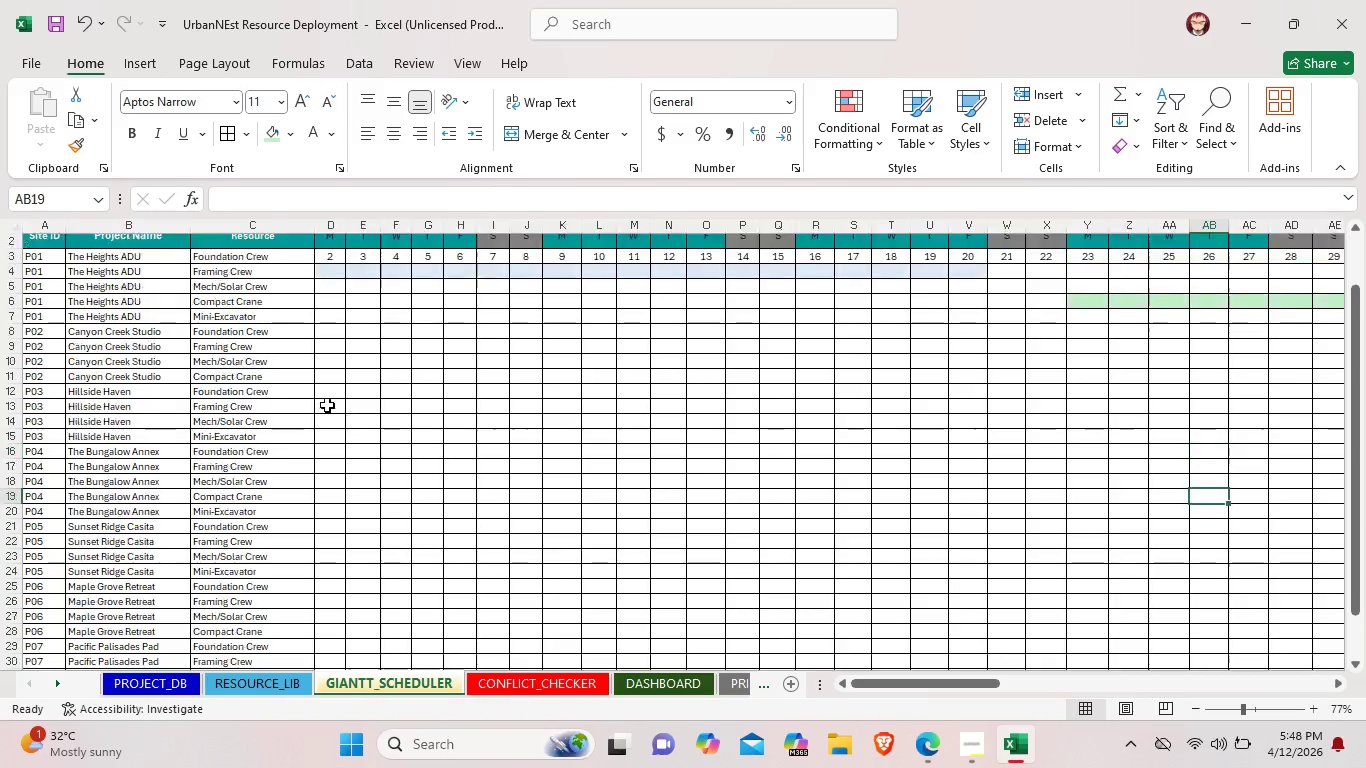 
scroll: coordinate [327, 405], scroll_direction: up, amount: 3.0
 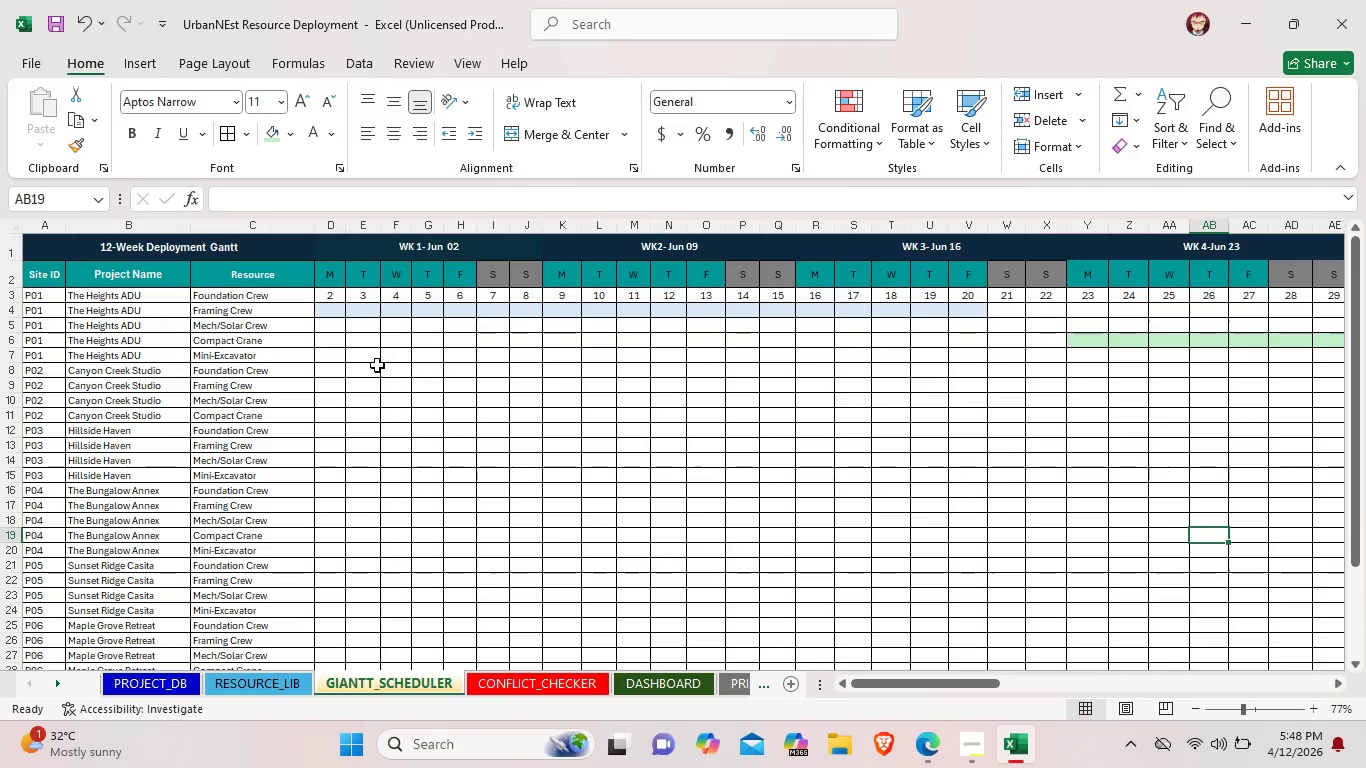 
left_click([351, 362])
 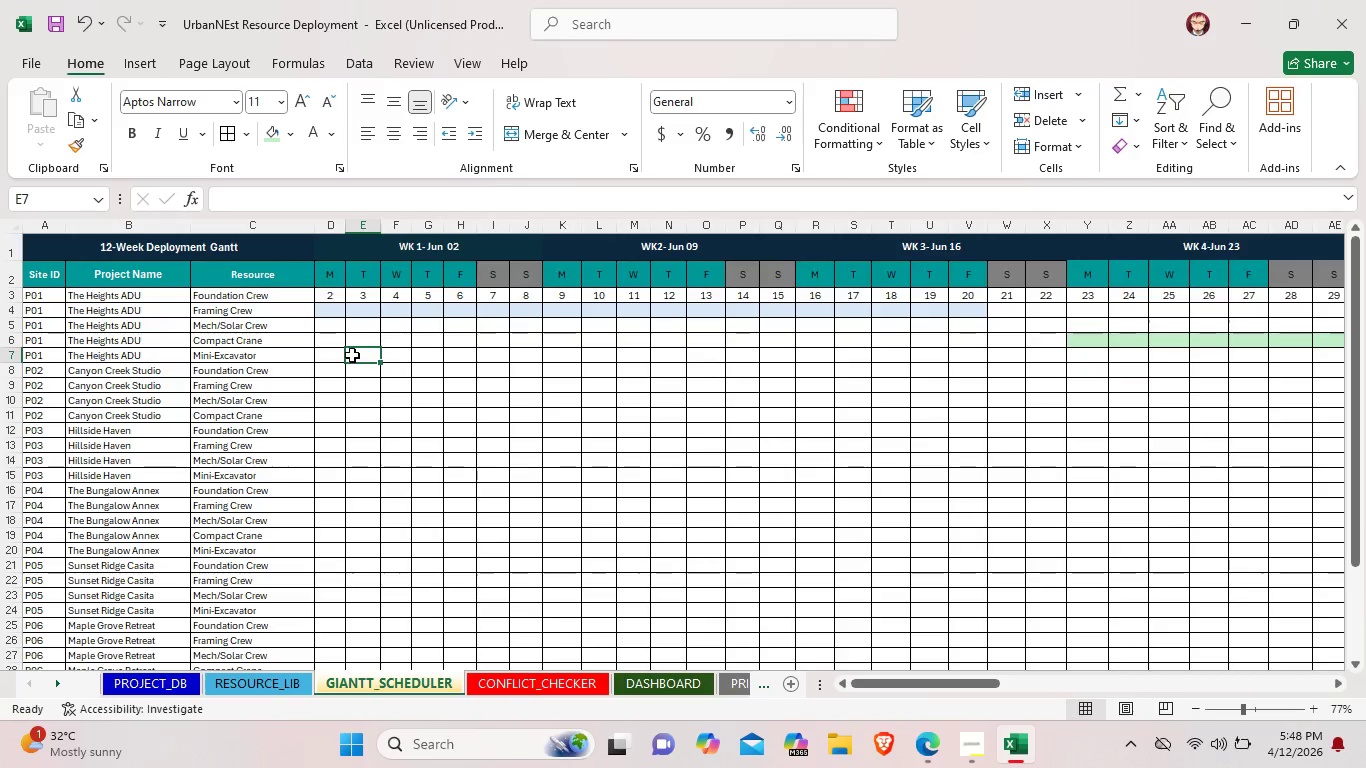 
left_click([354, 339])
 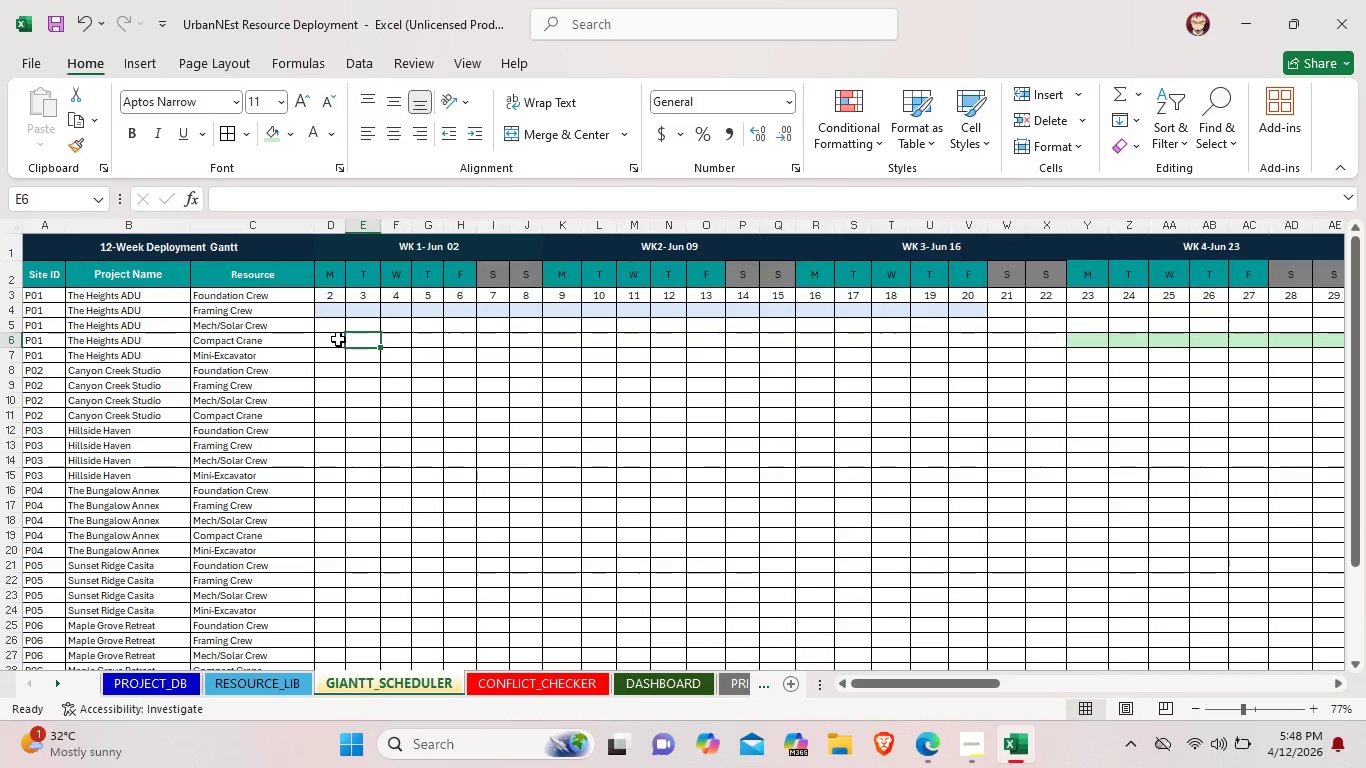 
left_click([338, 339])
 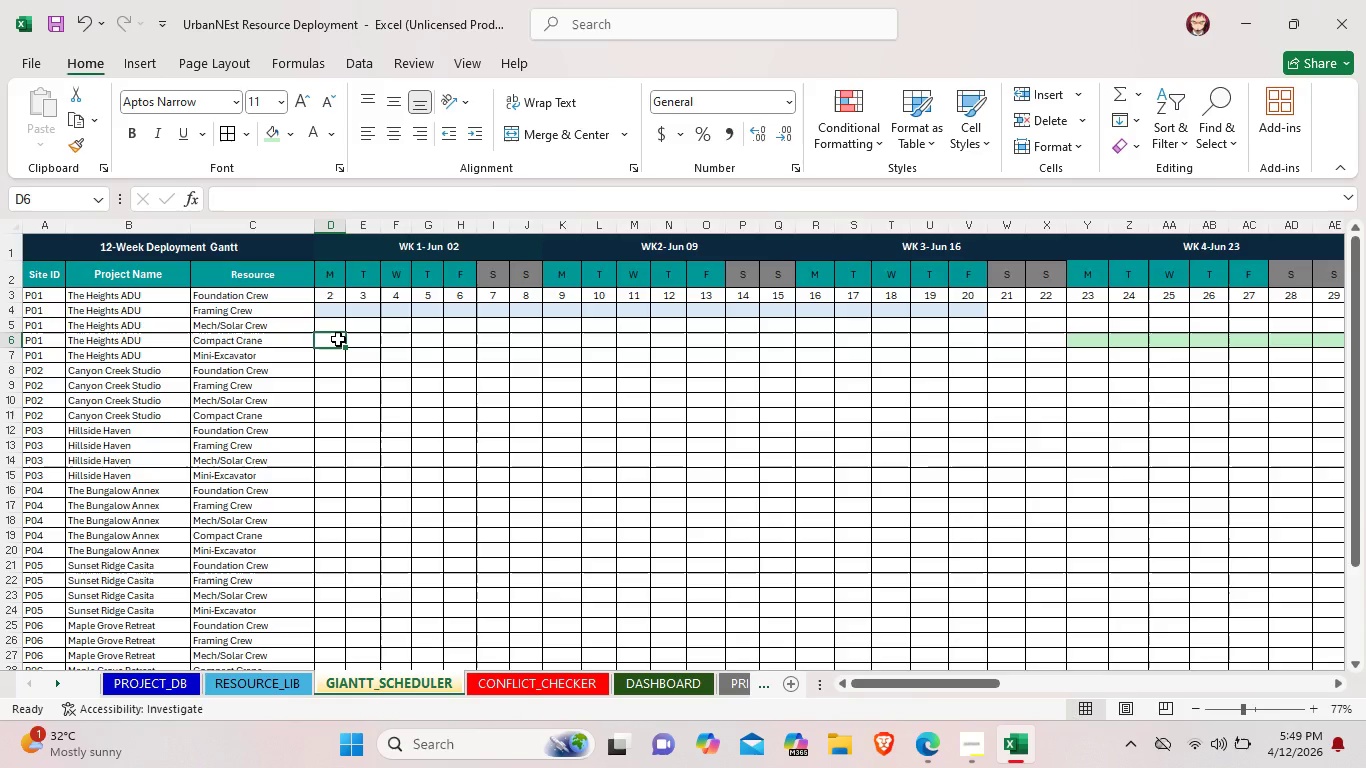 
wait(10.75)
 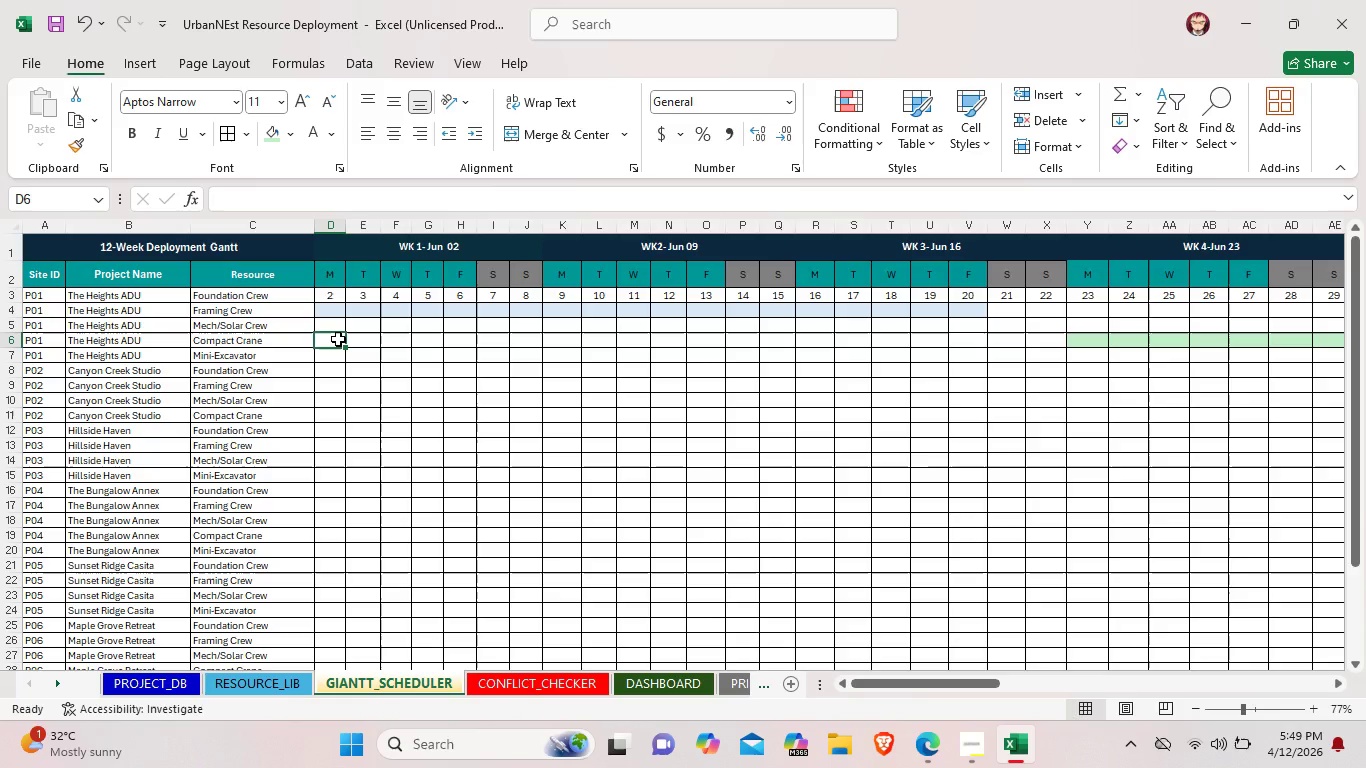 
left_click_drag(start_coordinate=[338, 339], to_coordinate=[523, 346])
 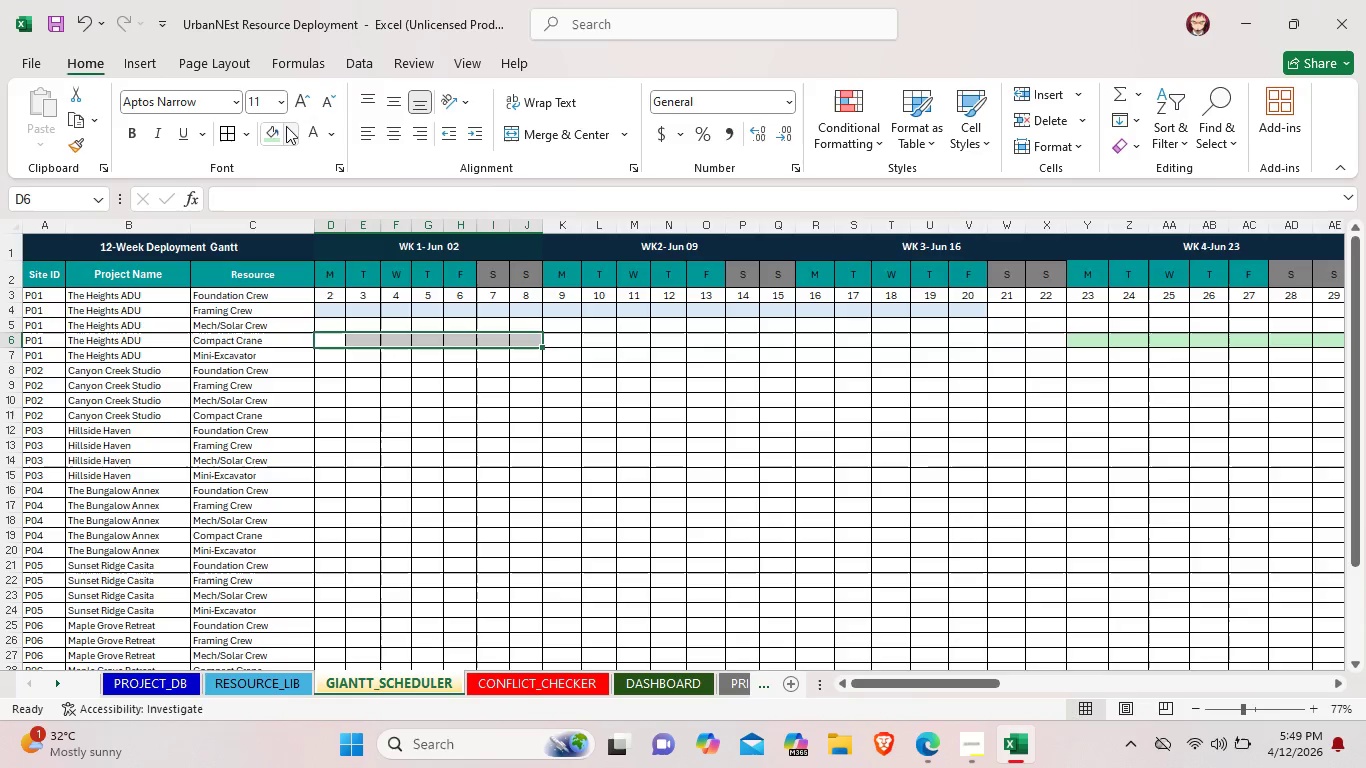 
left_click([288, 132])
 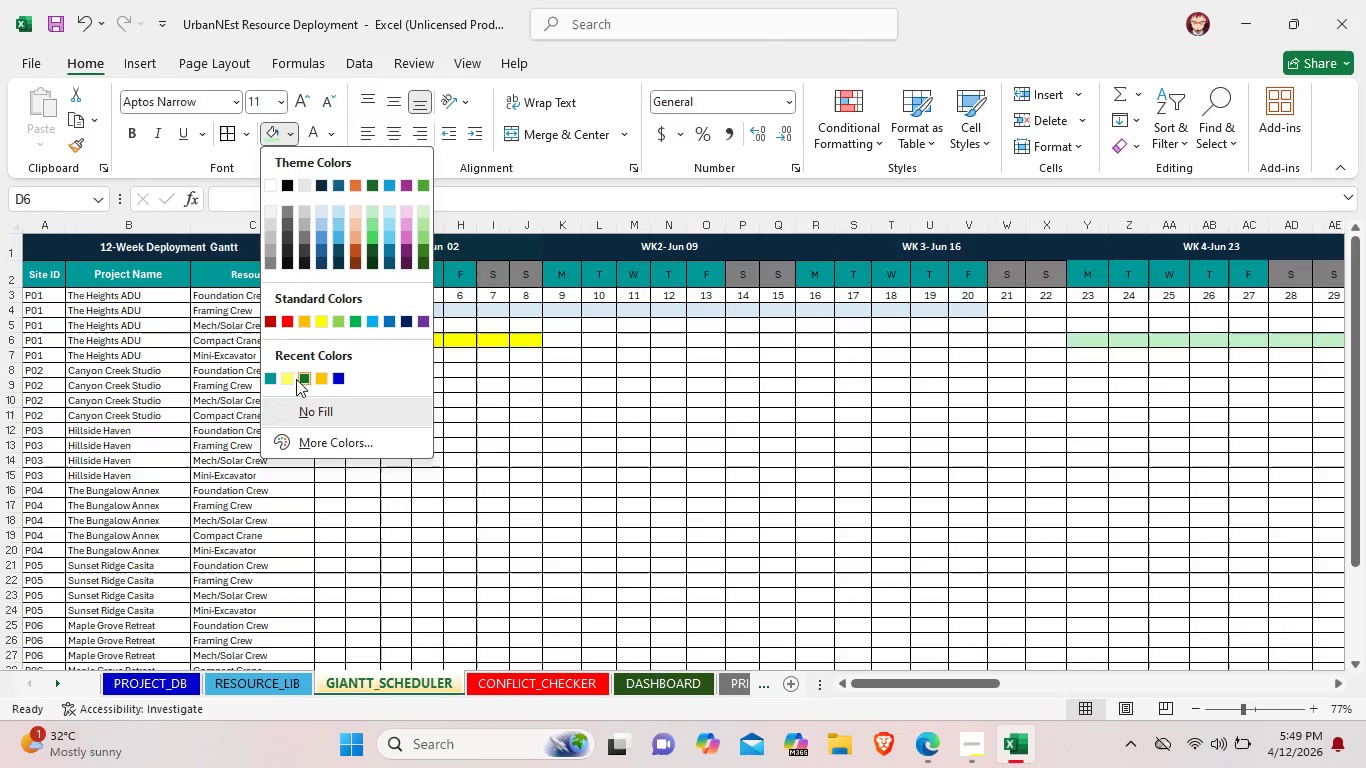 
left_click([291, 377])
 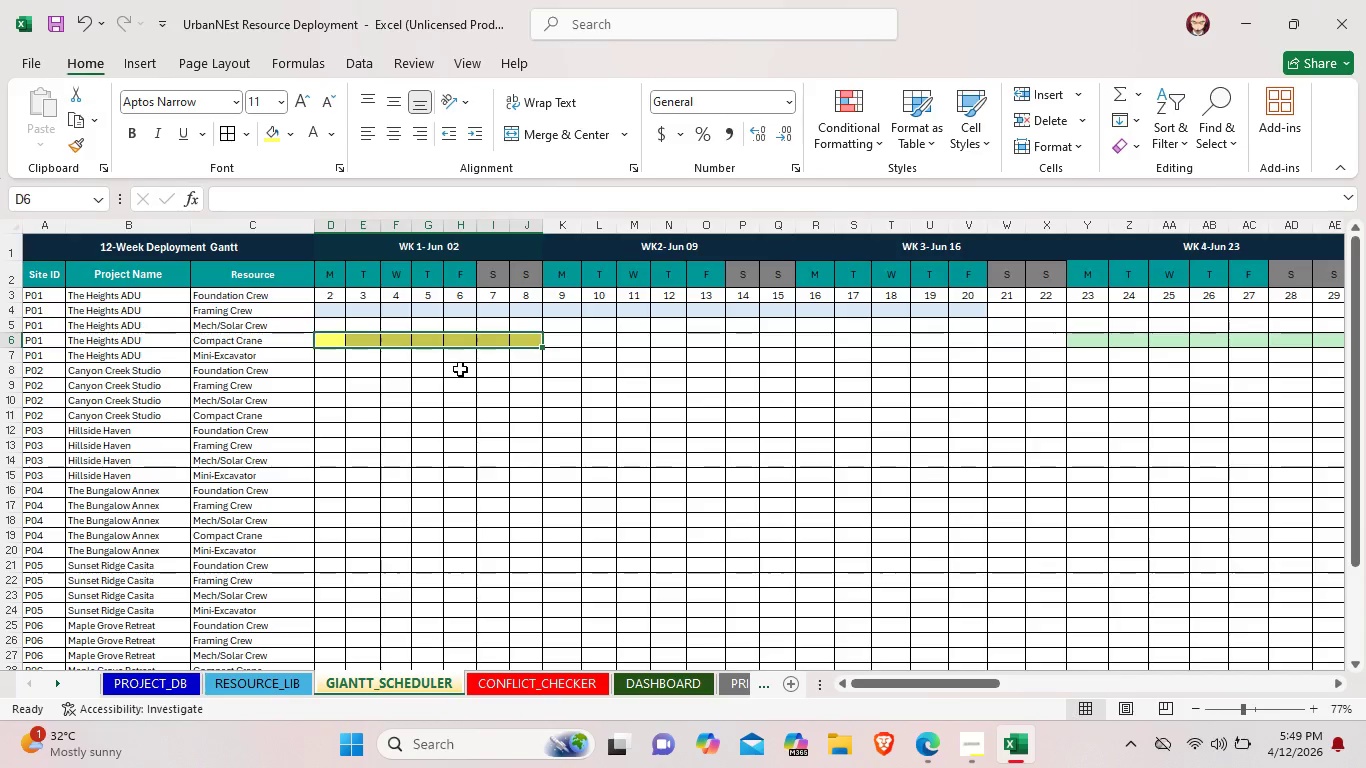 
left_click([460, 369])
 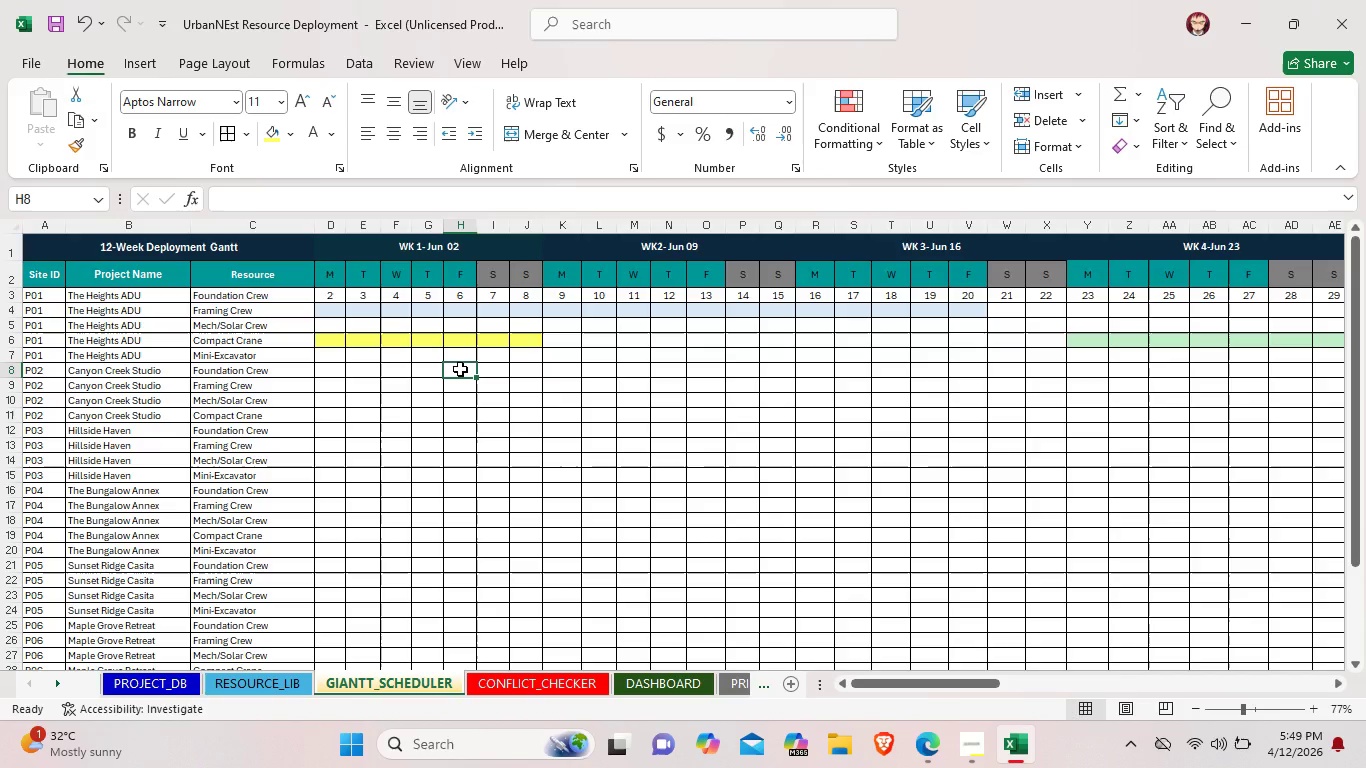 
left_click([350, 357])
 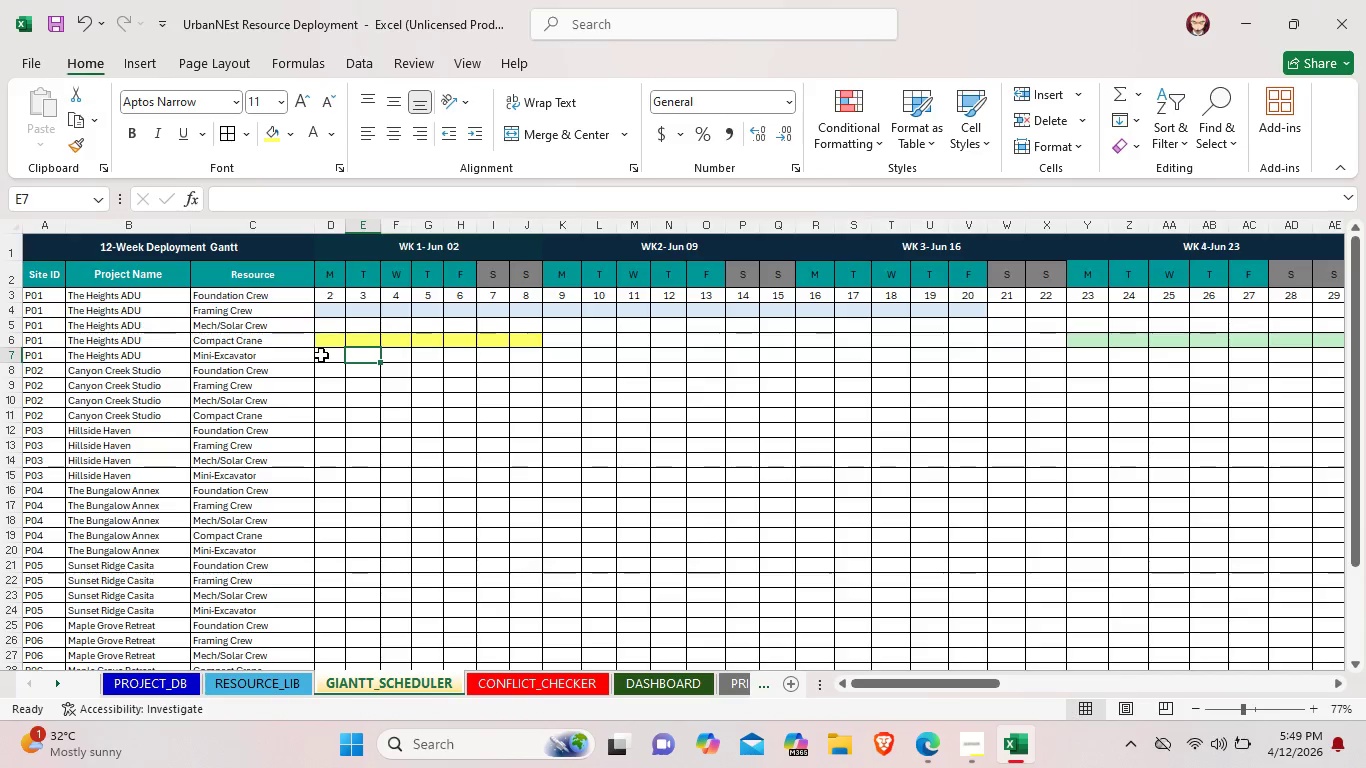 
left_click([321, 355])
 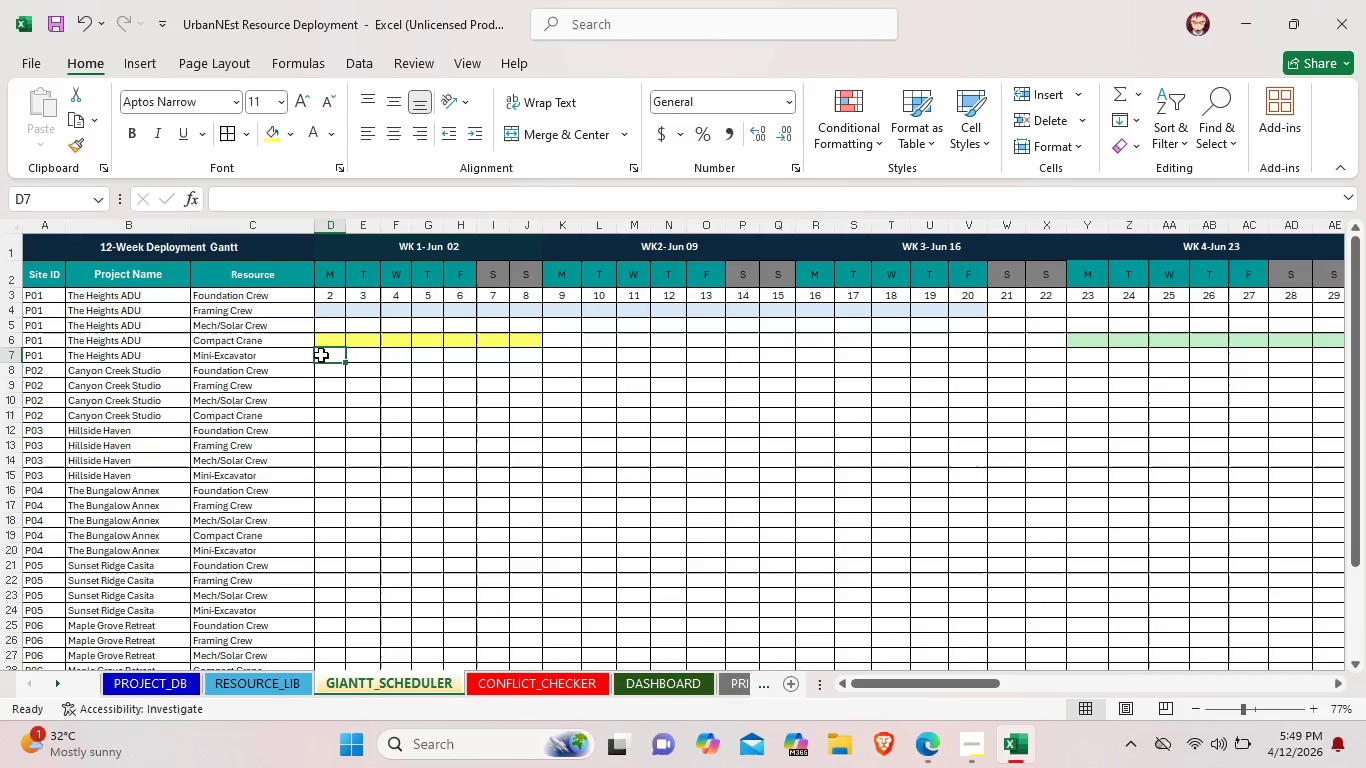 
left_click_drag(start_coordinate=[321, 355], to_coordinate=[783, 359])
 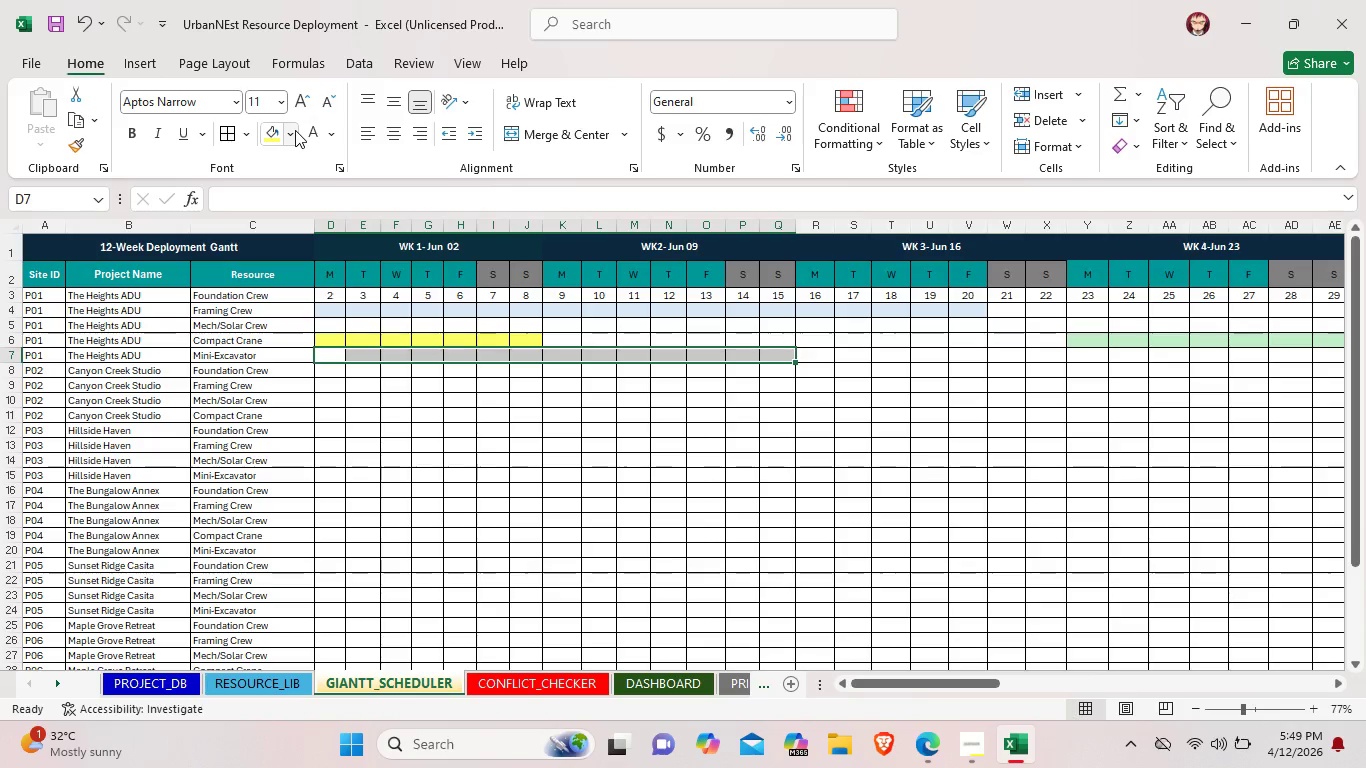 
left_click([295, 130])
 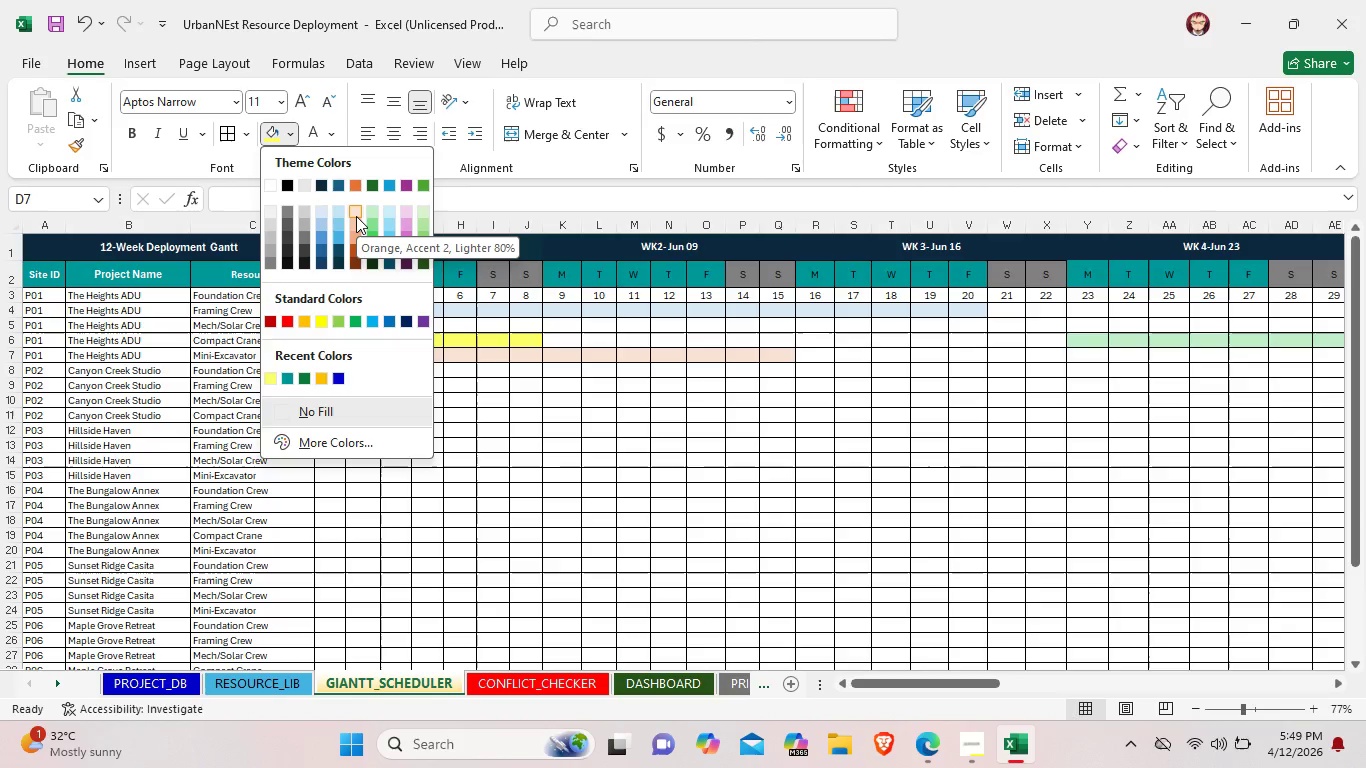 
left_click([356, 216])
 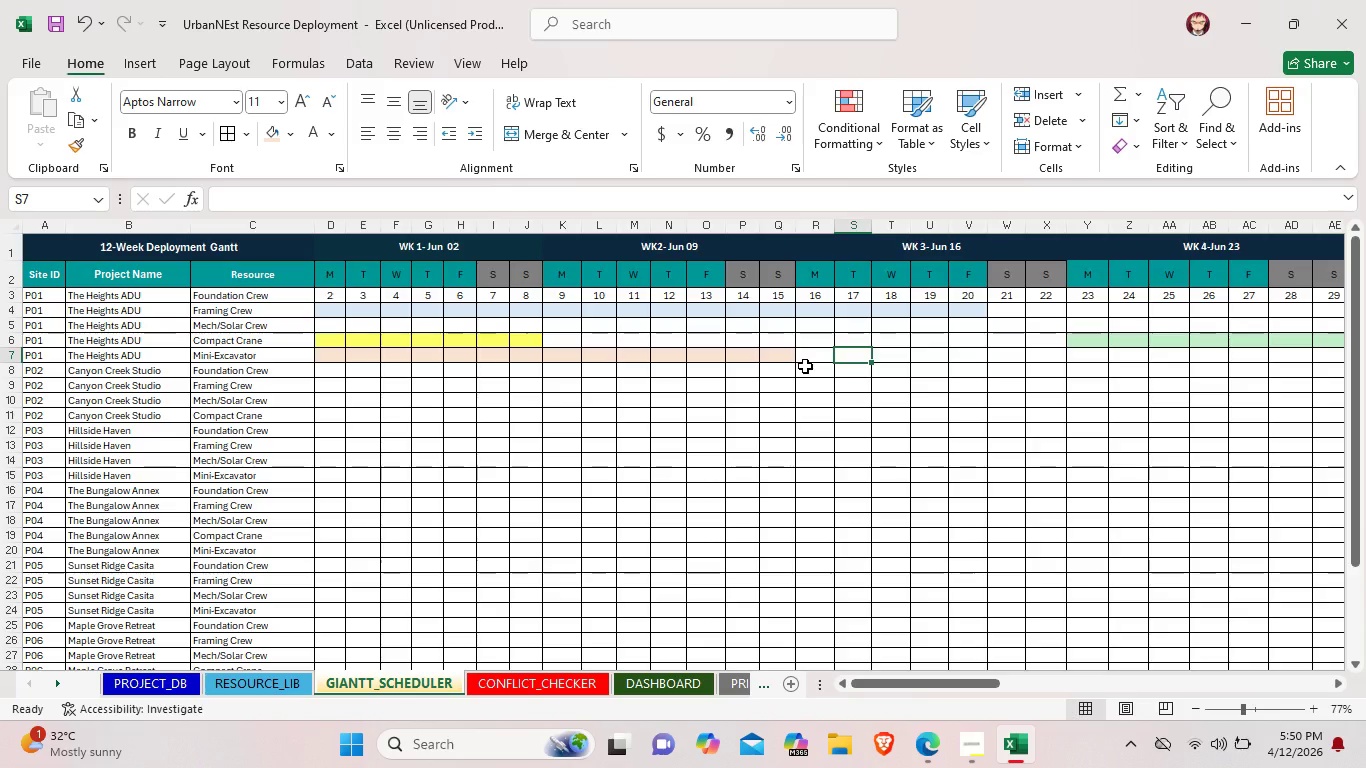 
wait(31.88)
 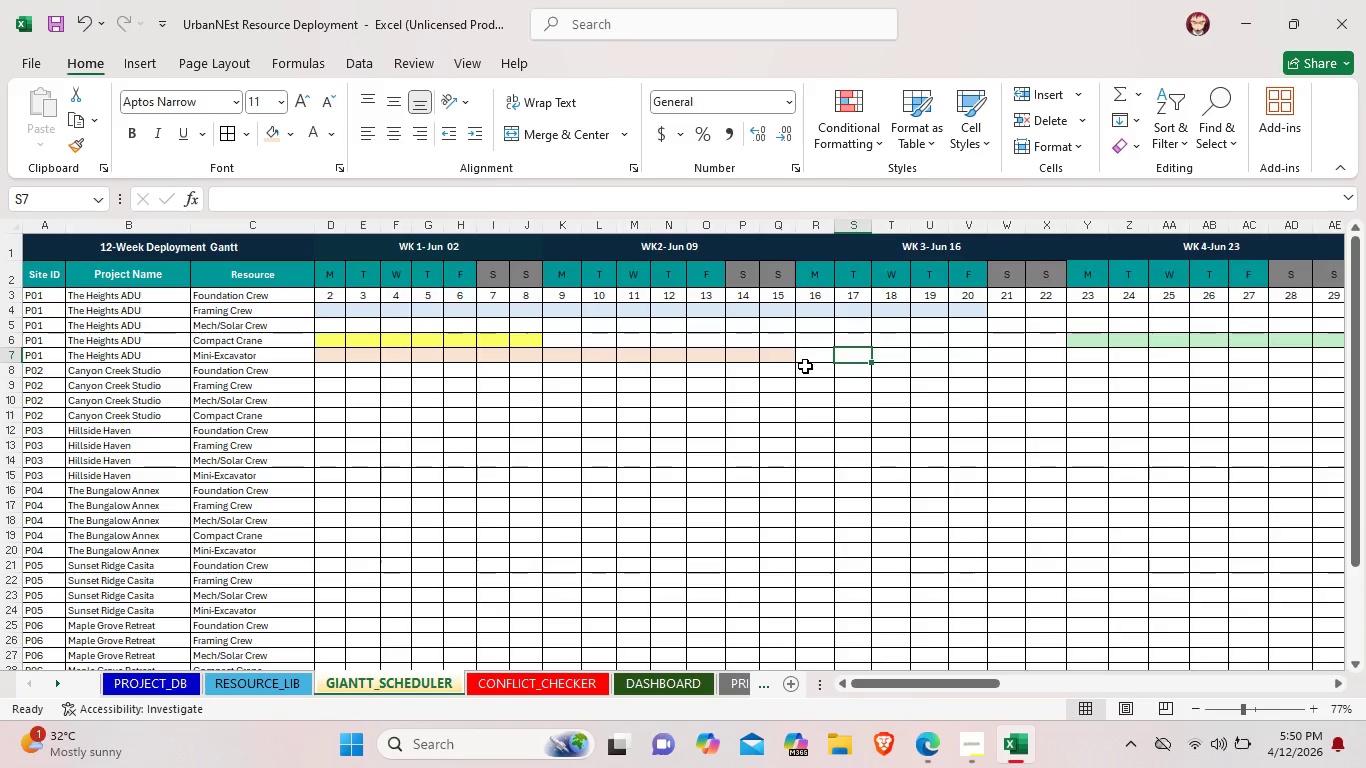 
left_click_drag(start_coordinate=[827, 357], to_coordinate=[1214, 354])
 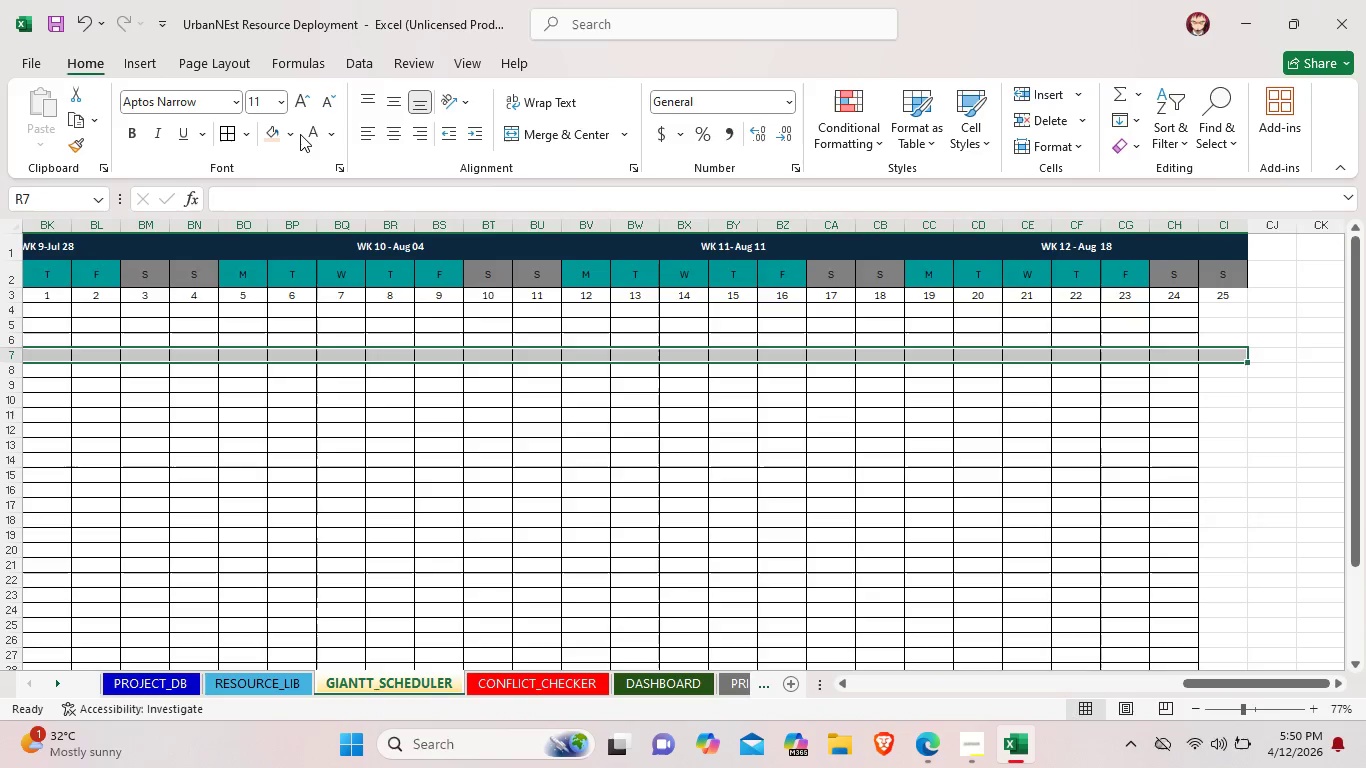 
double_click([297, 134])
 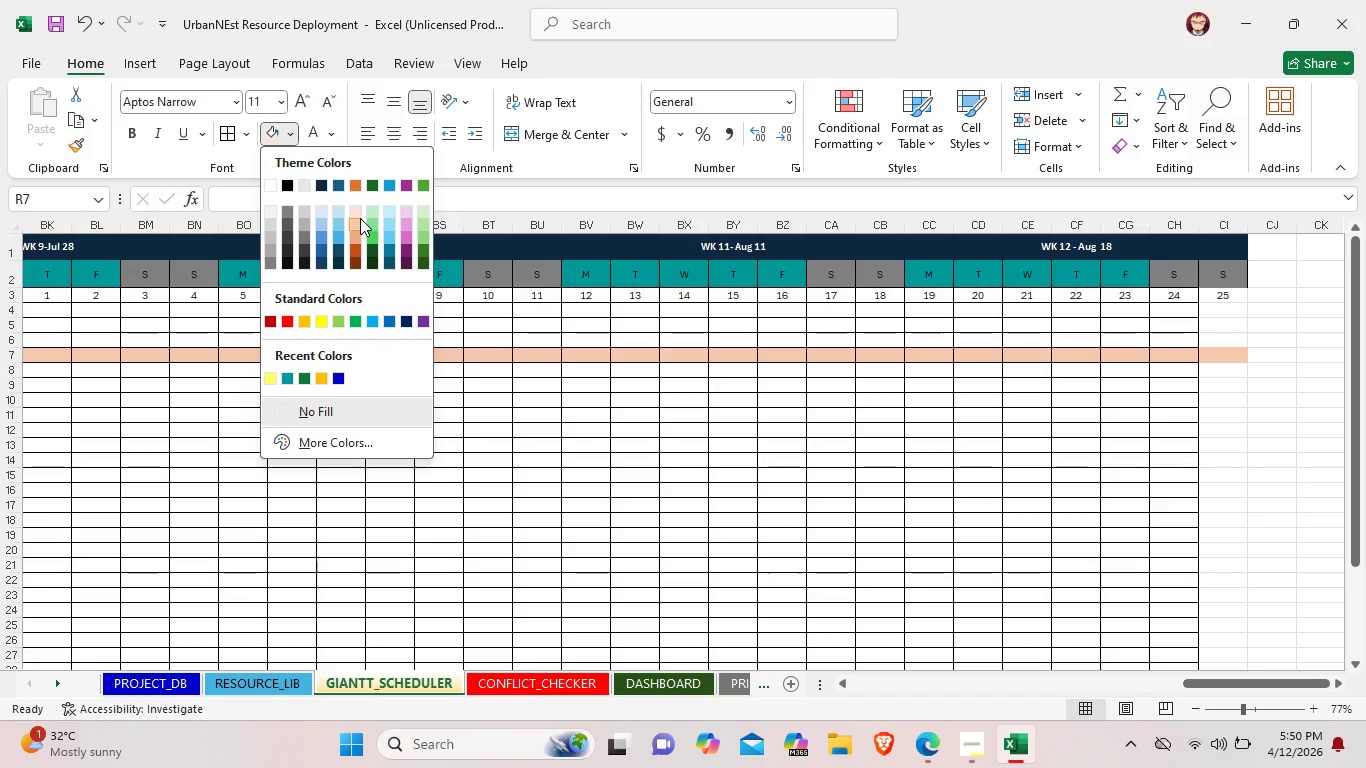 
wait(8.48)
 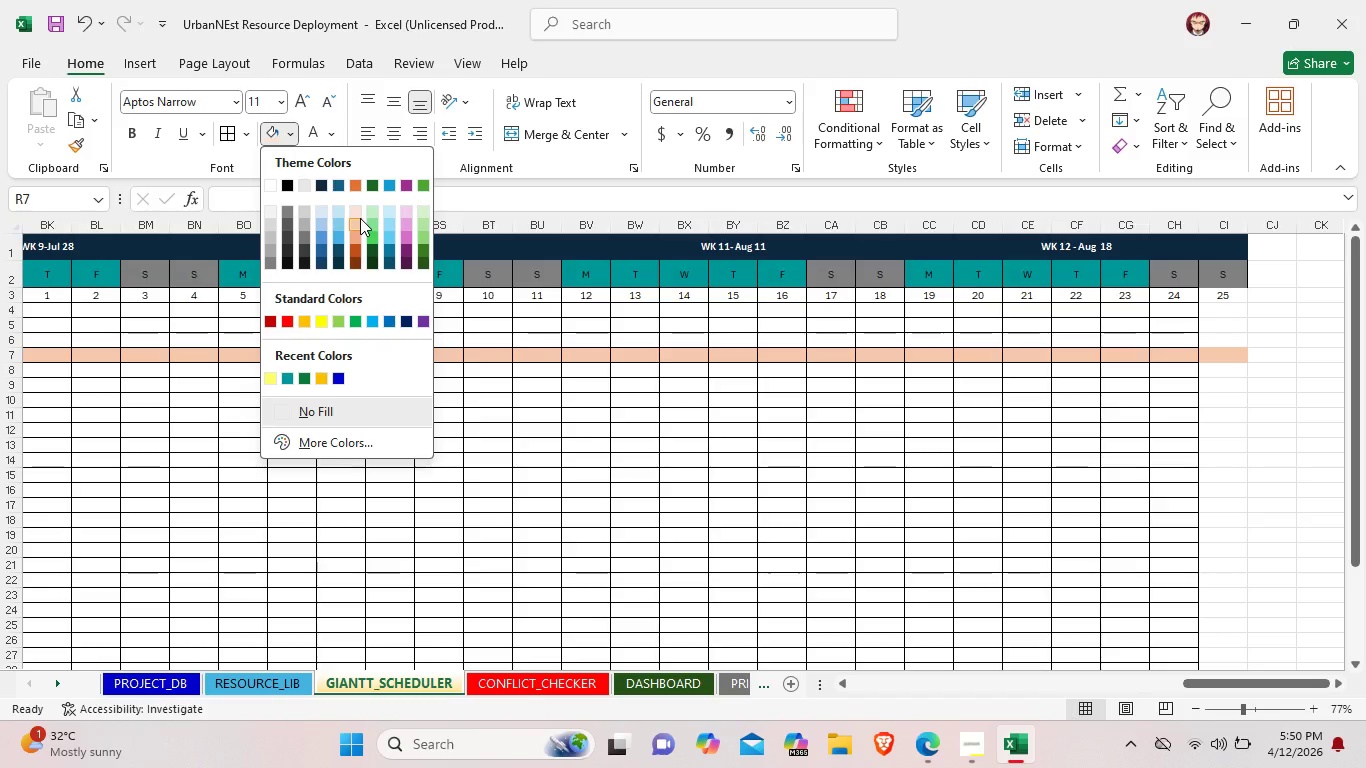 
left_click([489, 450])
 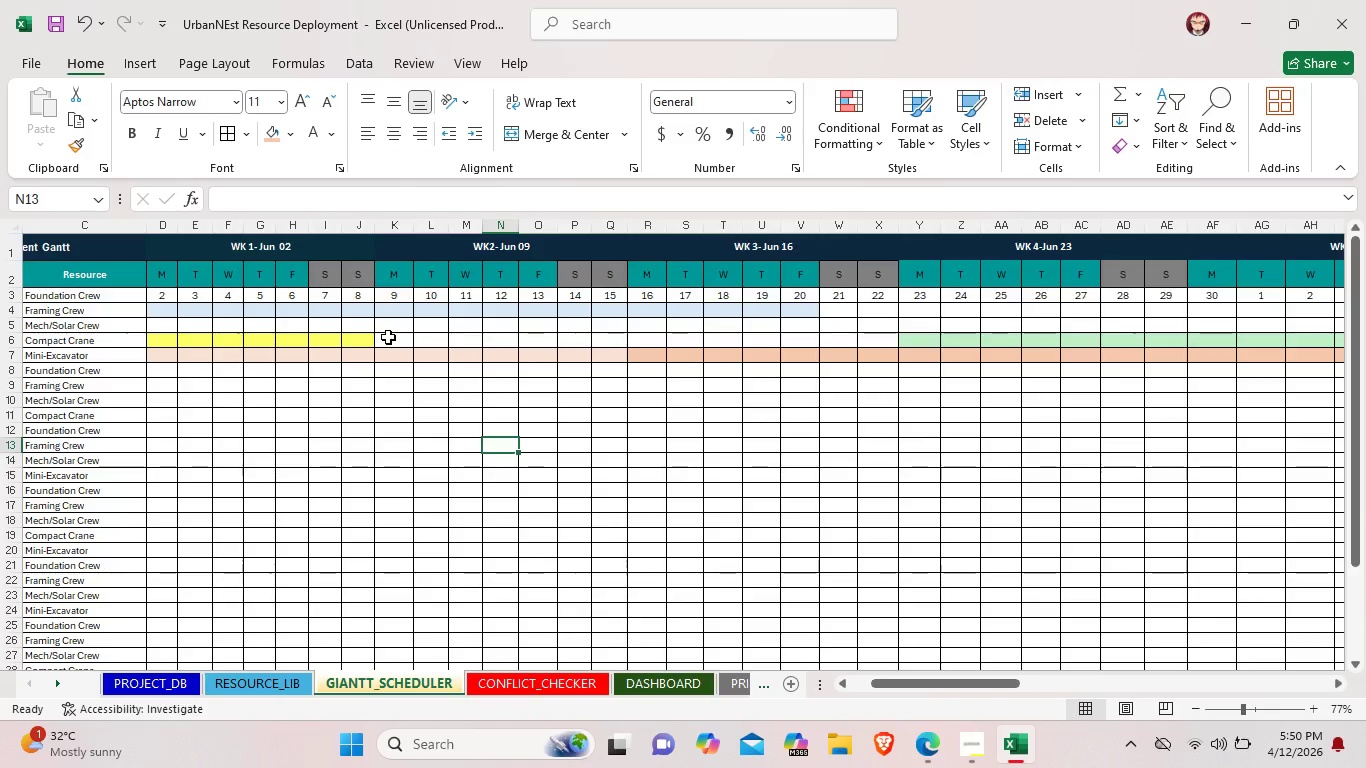 
wait(8.23)
 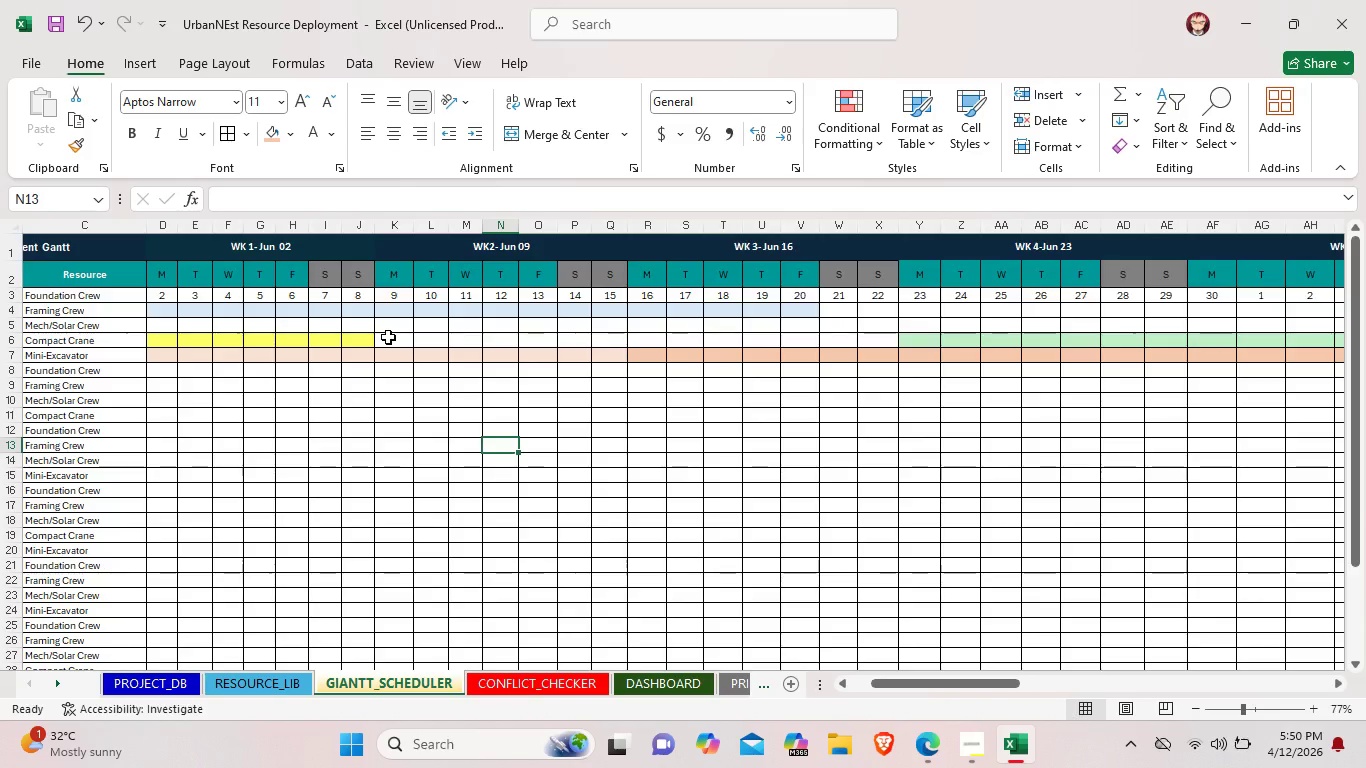 
left_click_drag(start_coordinate=[388, 337], to_coordinate=[599, 338])
 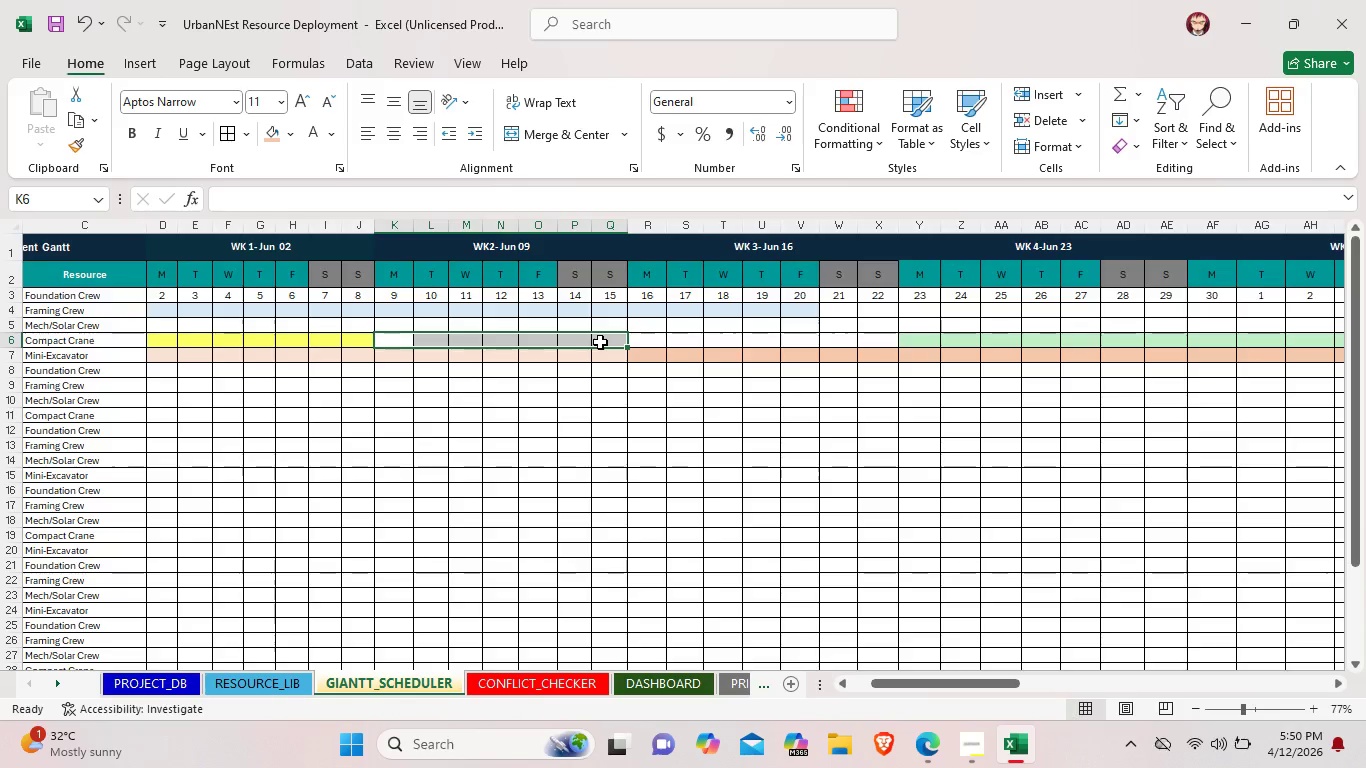 
wait(6.53)
 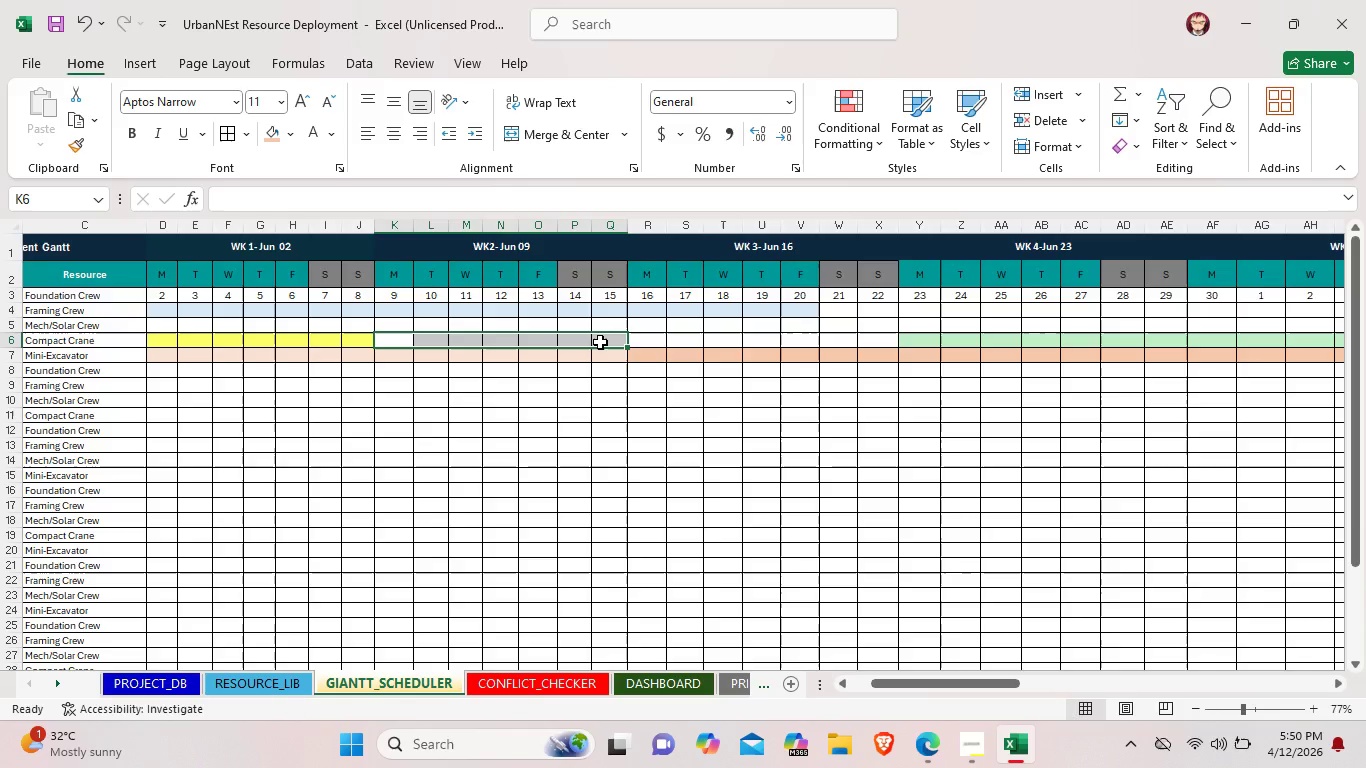 
left_click([913, 344])
 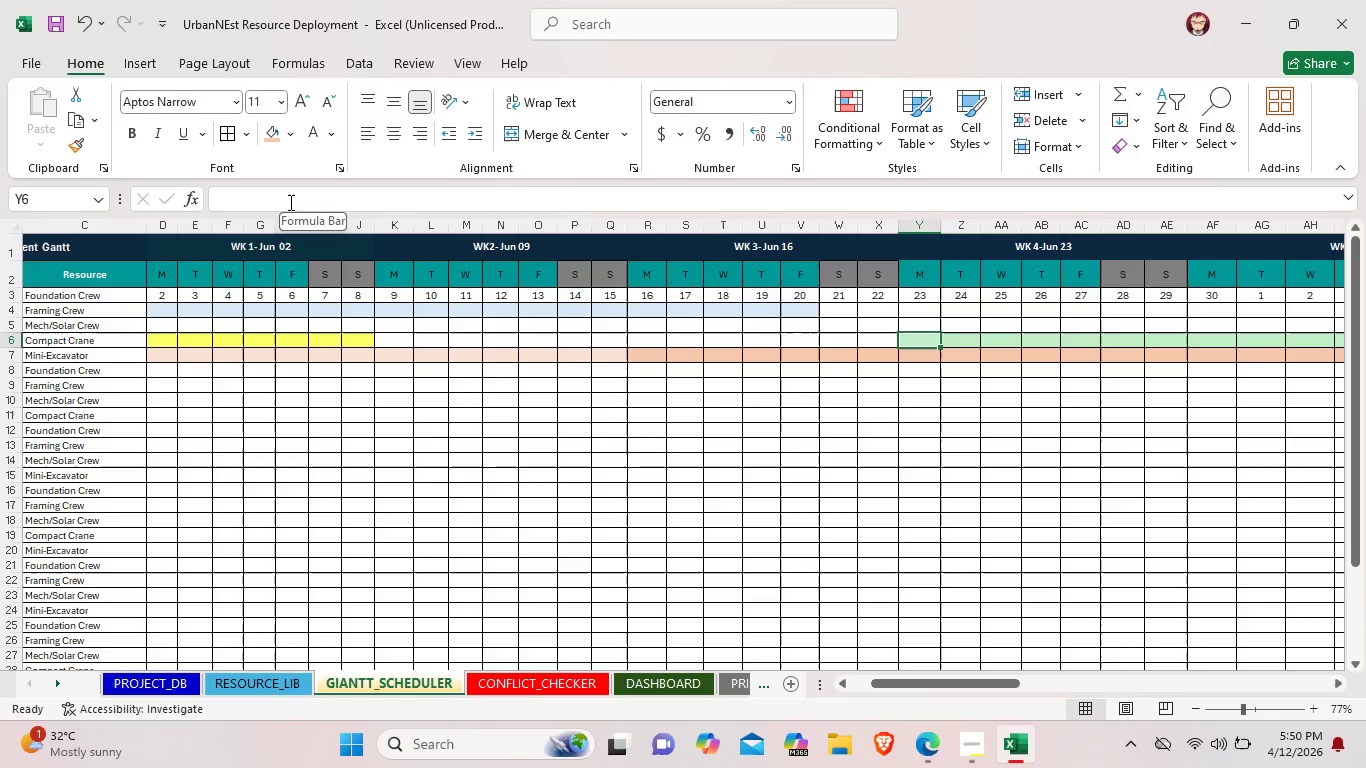 
wait(11.88)
 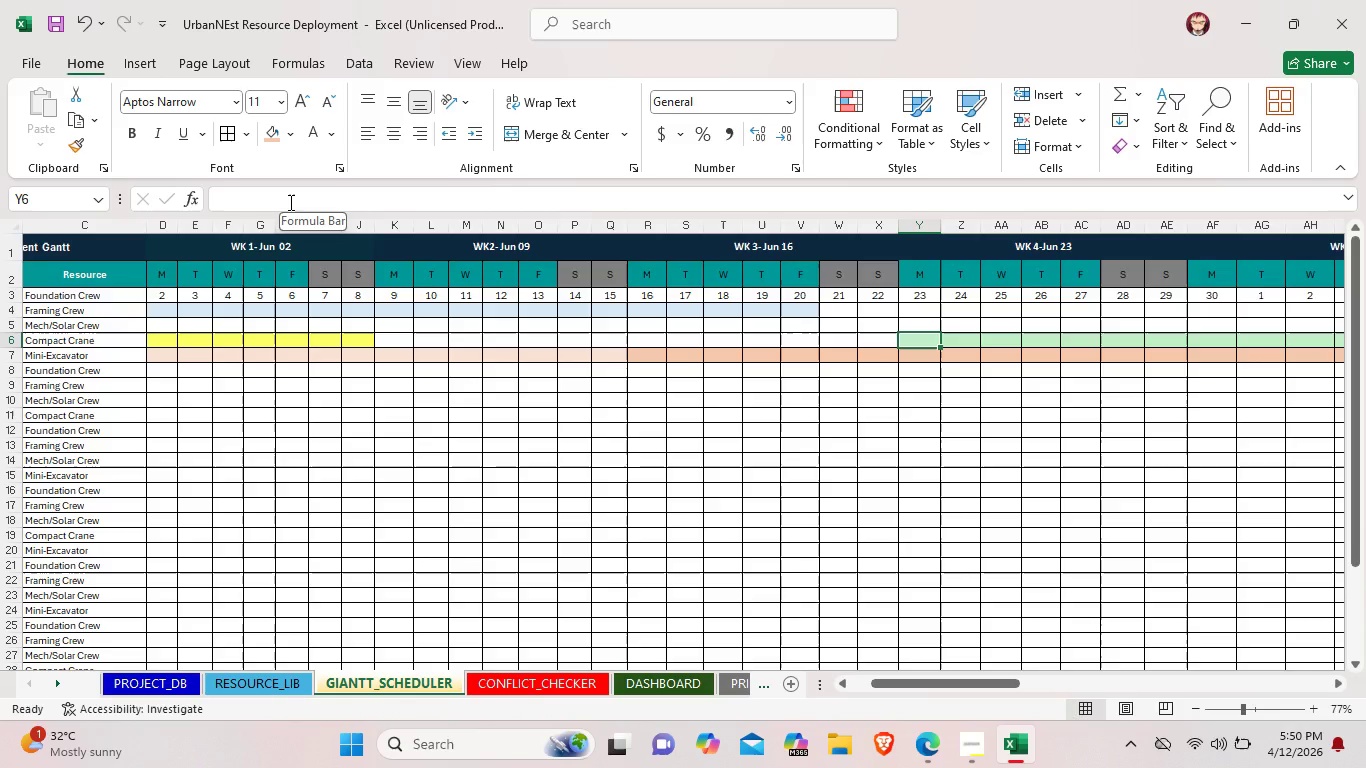 
left_click([511, 341])
 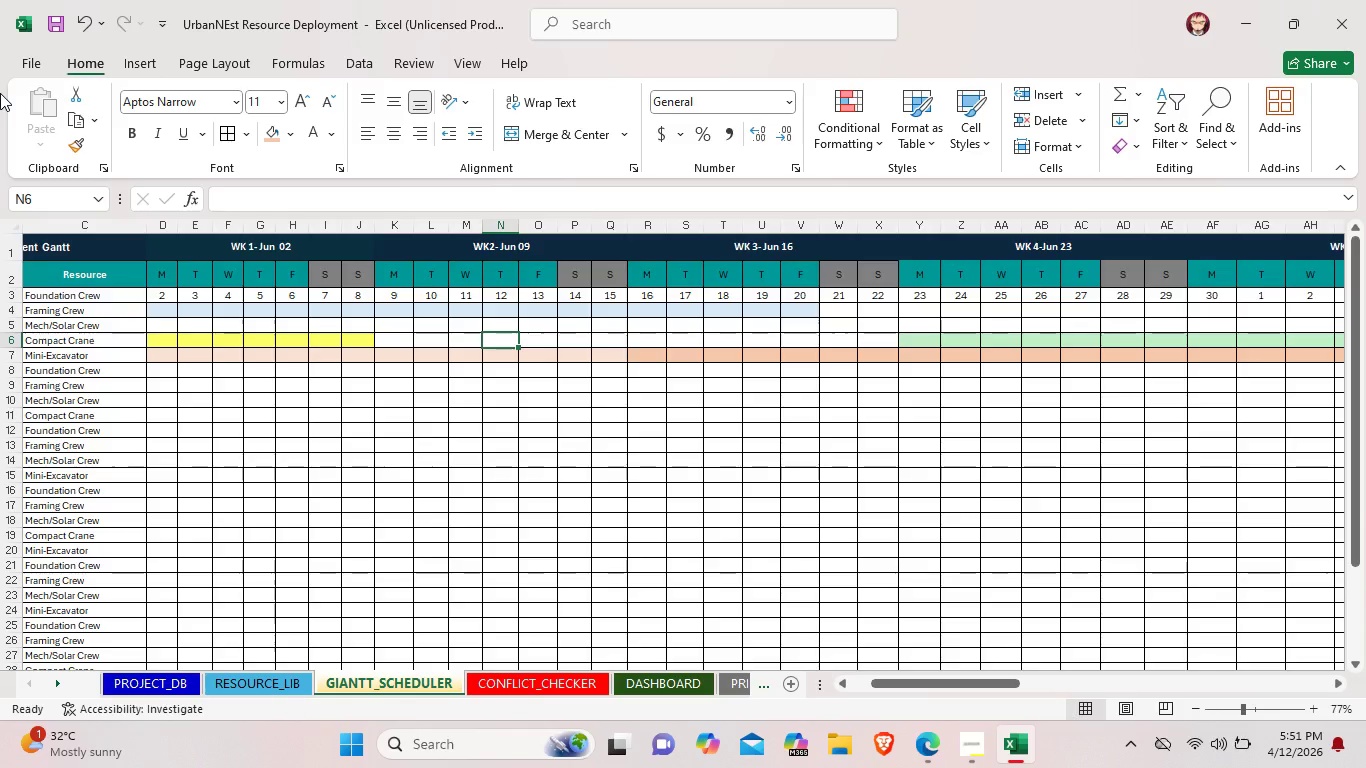 
wait(8.86)
 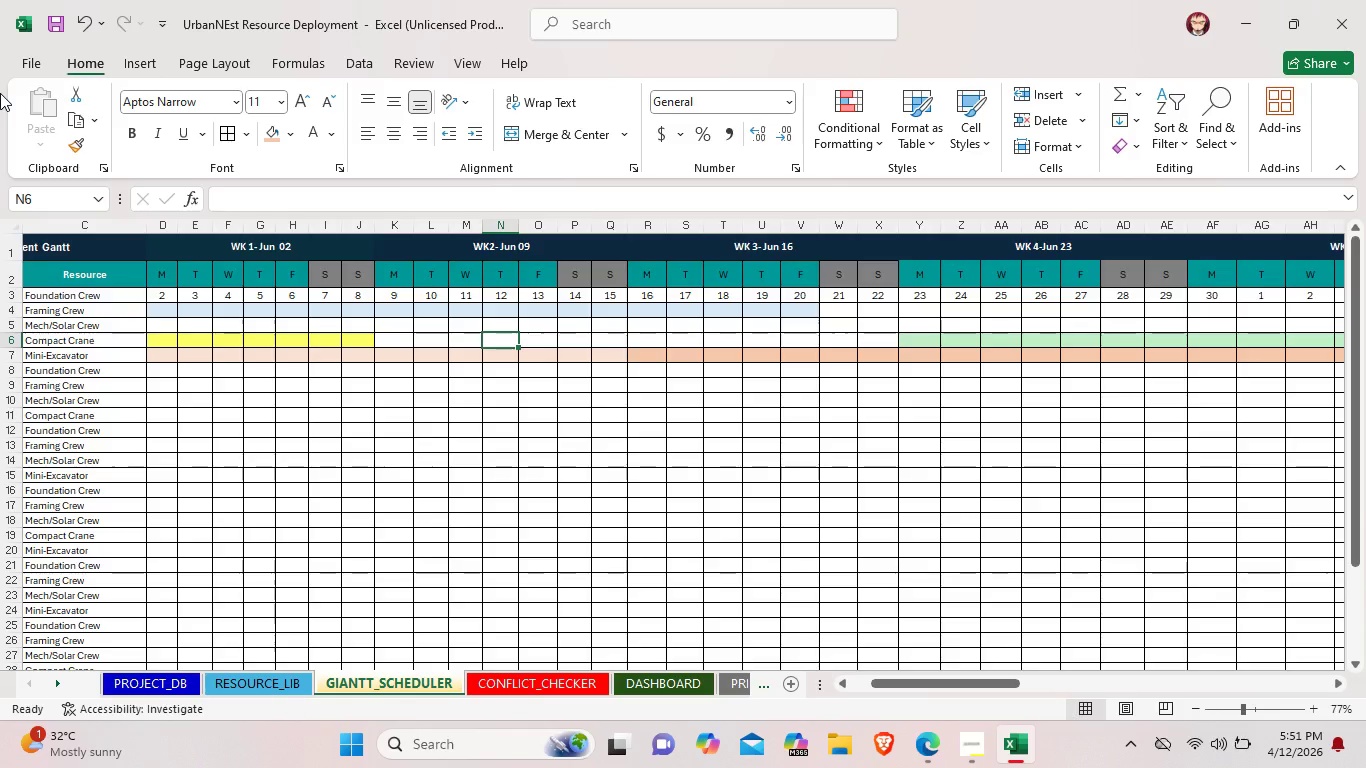 
left_click([996, 360])
 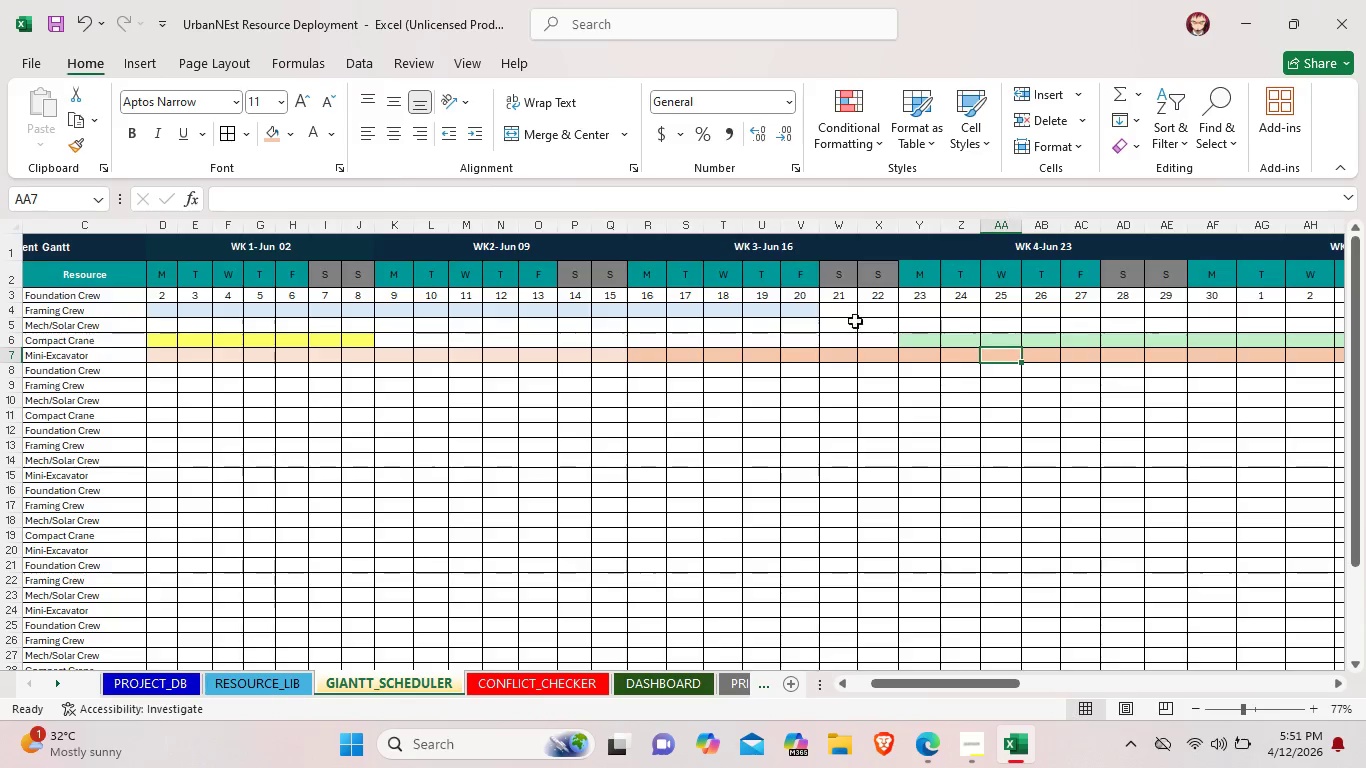 
wait(10.0)
 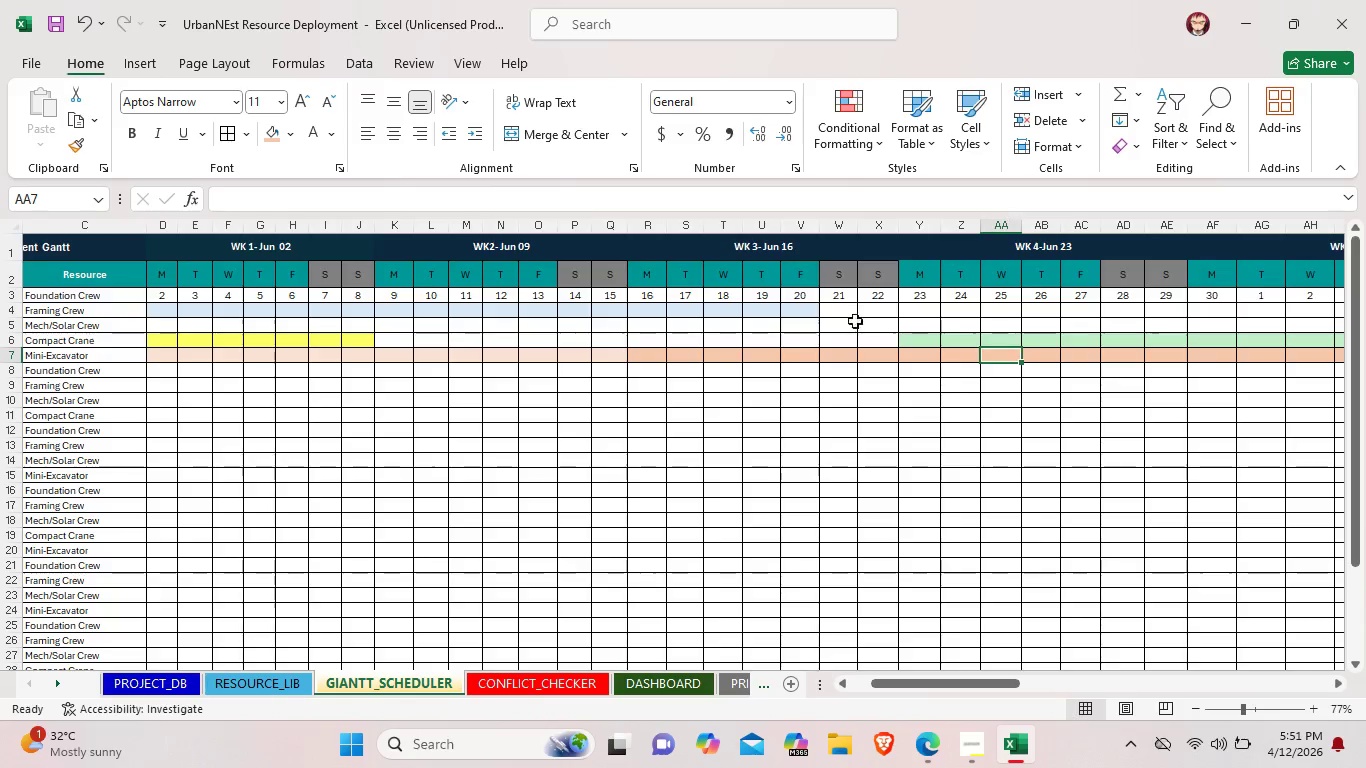 
left_click([596, 366])
 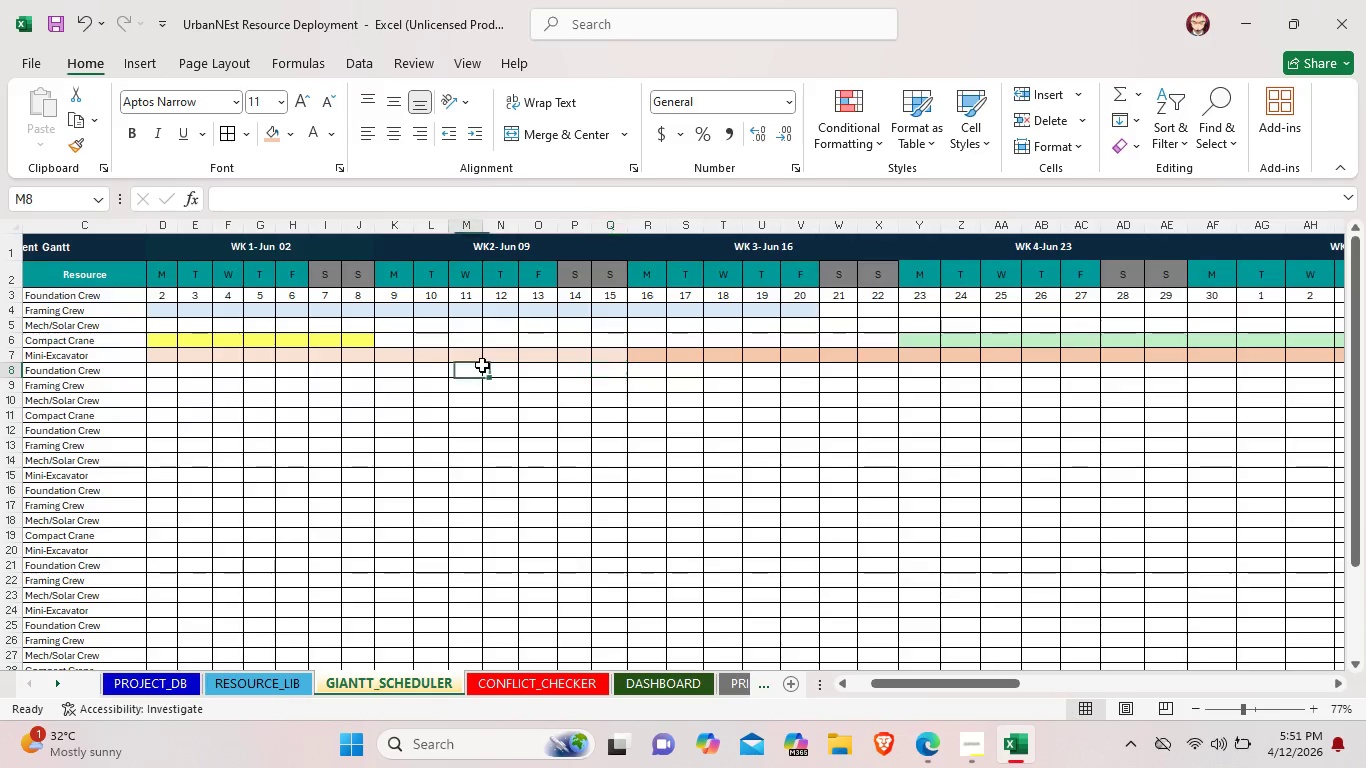 
left_click([482, 365])
 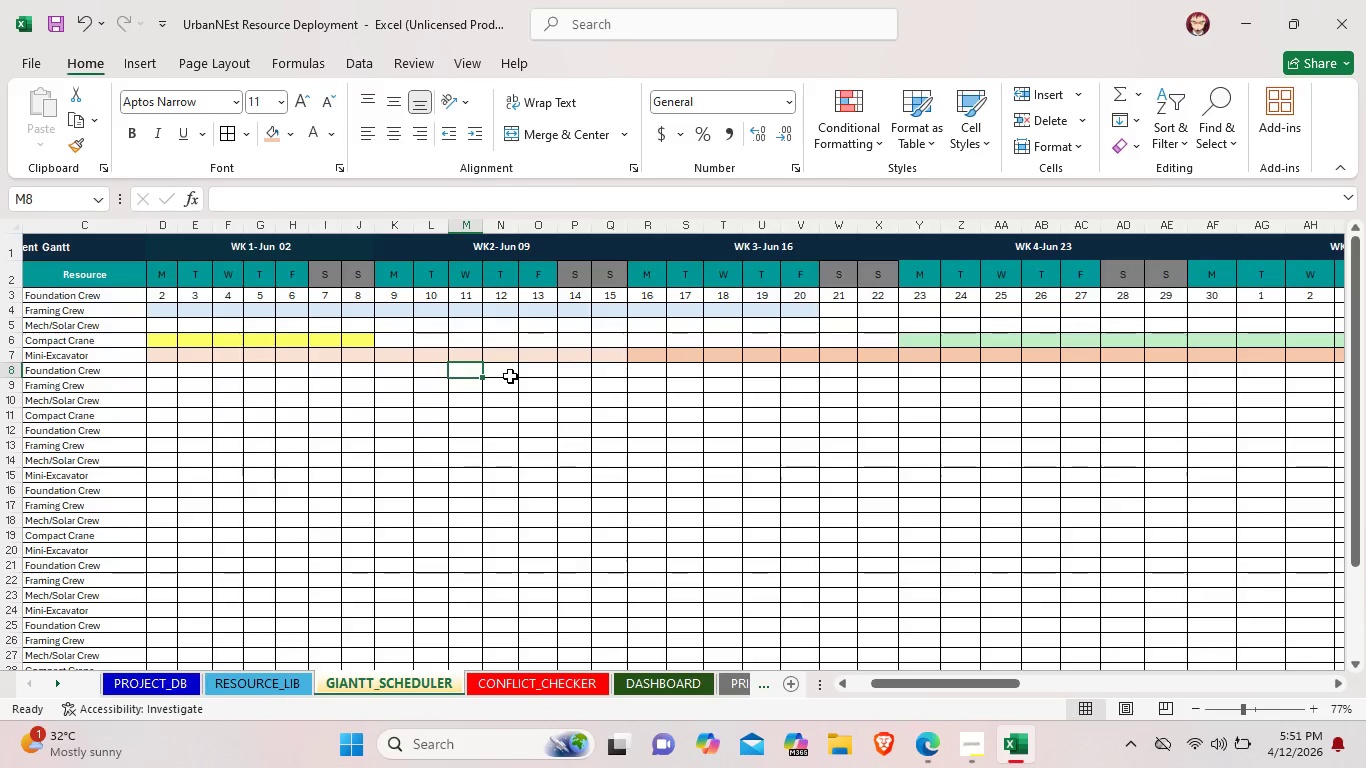 
wait(20.28)
 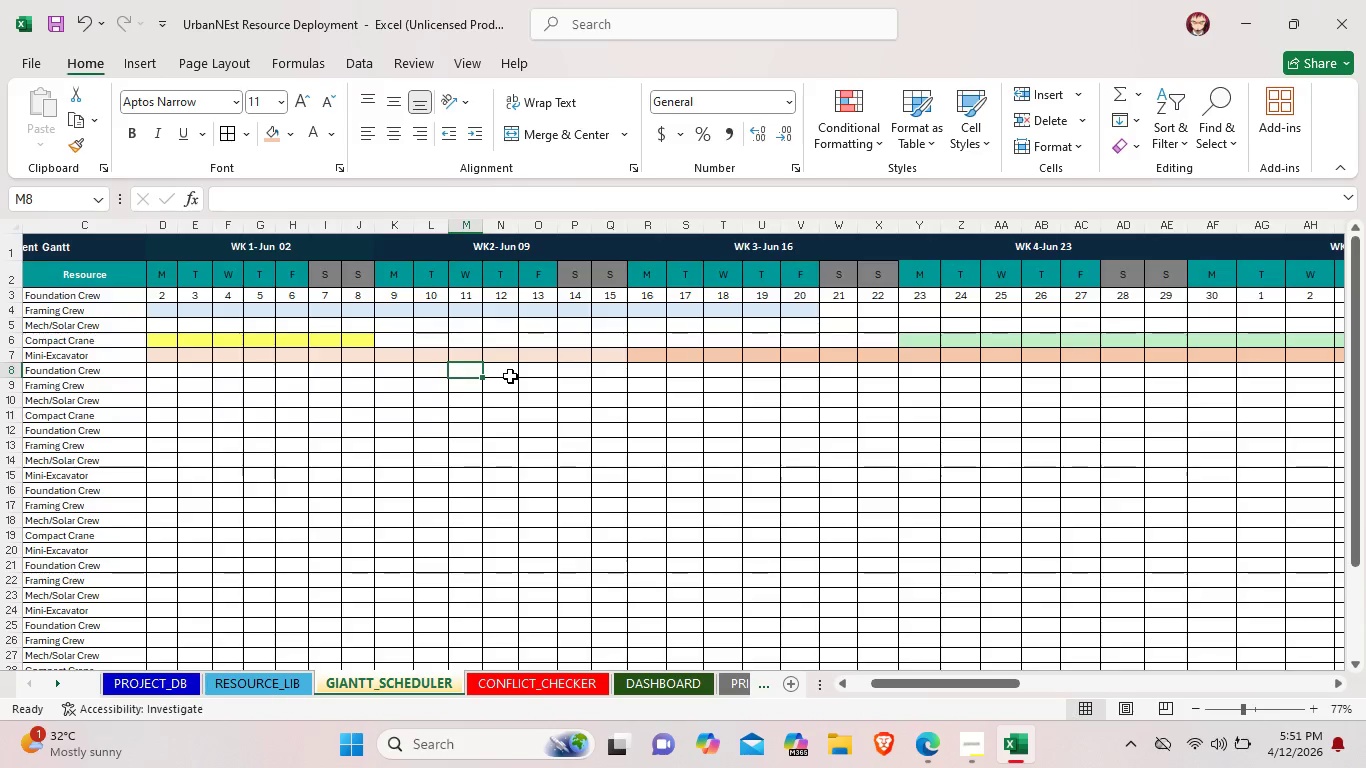 
left_click([927, 327])
 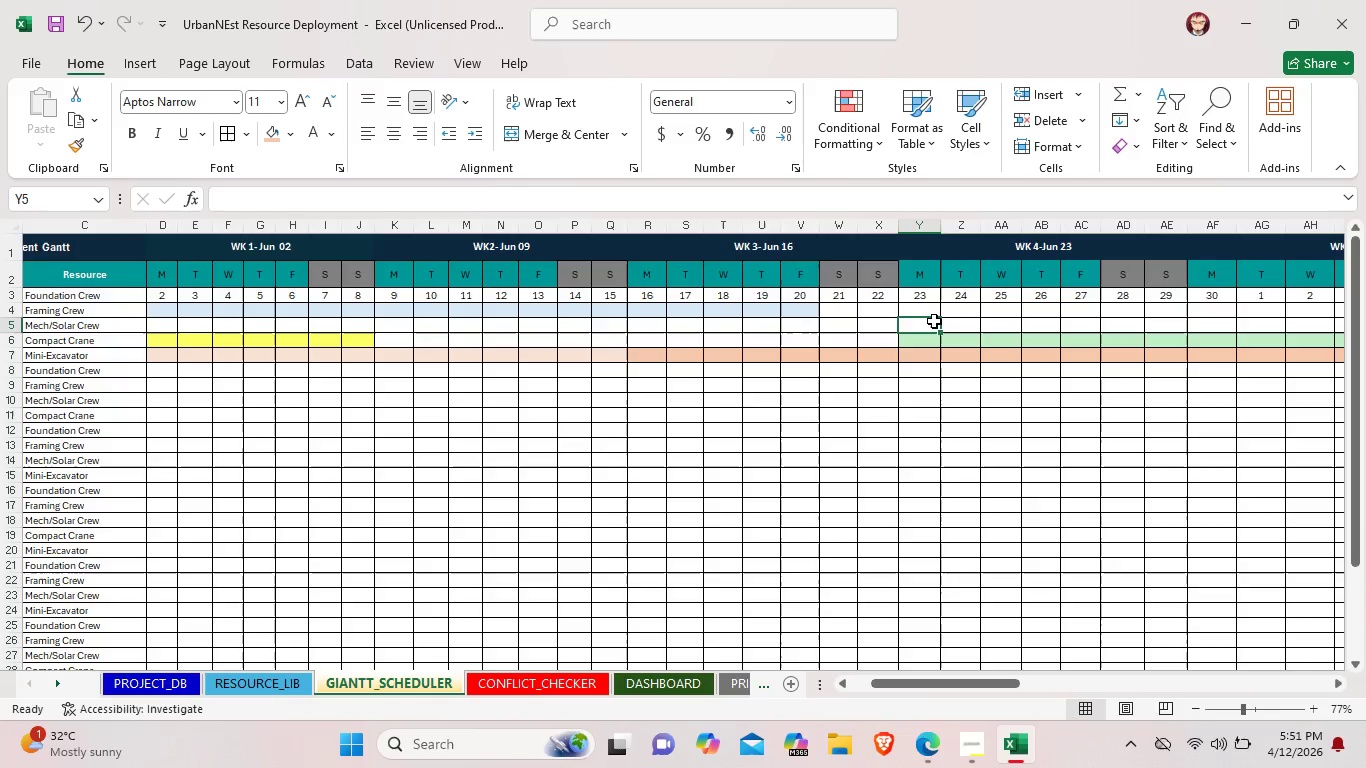 
left_click_drag(start_coordinate=[929, 323], to_coordinate=[1301, 320])
 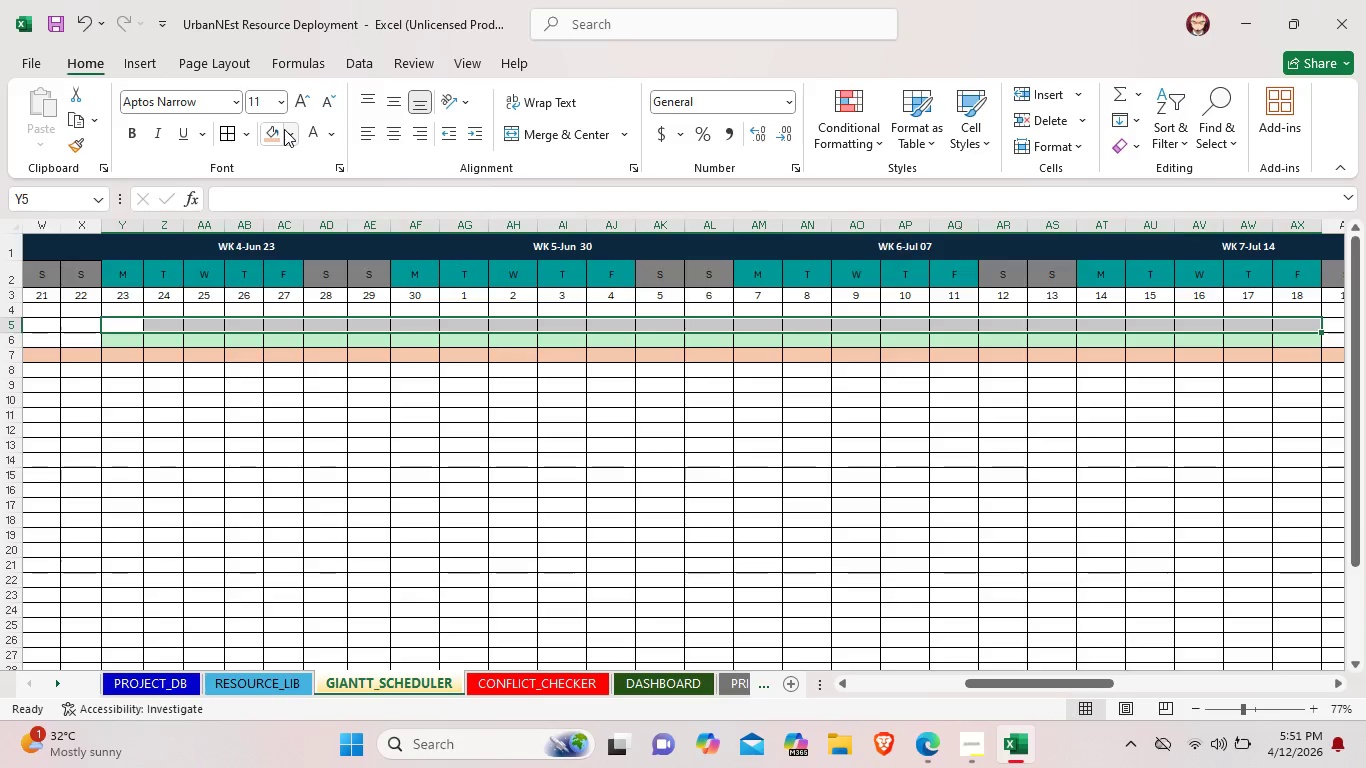 
left_click([284, 129])
 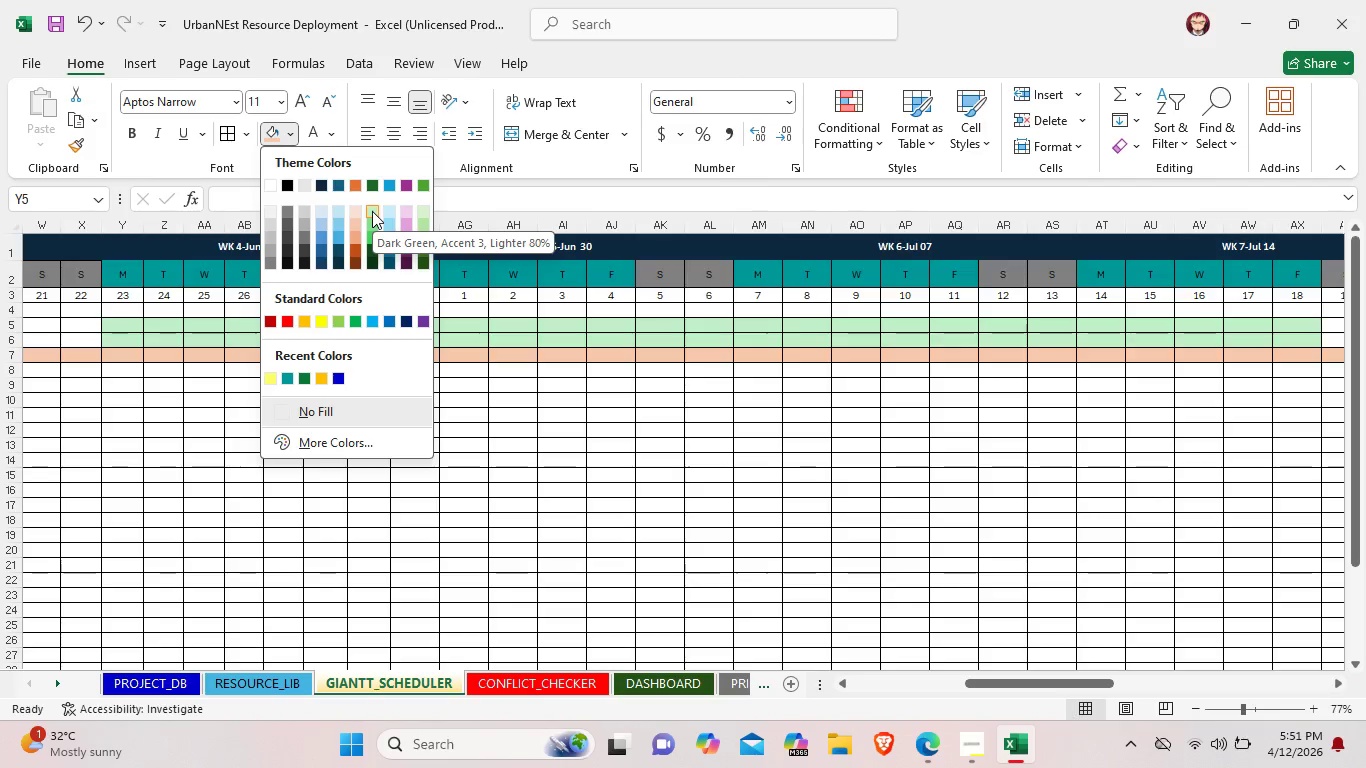 
left_click([372, 211])
 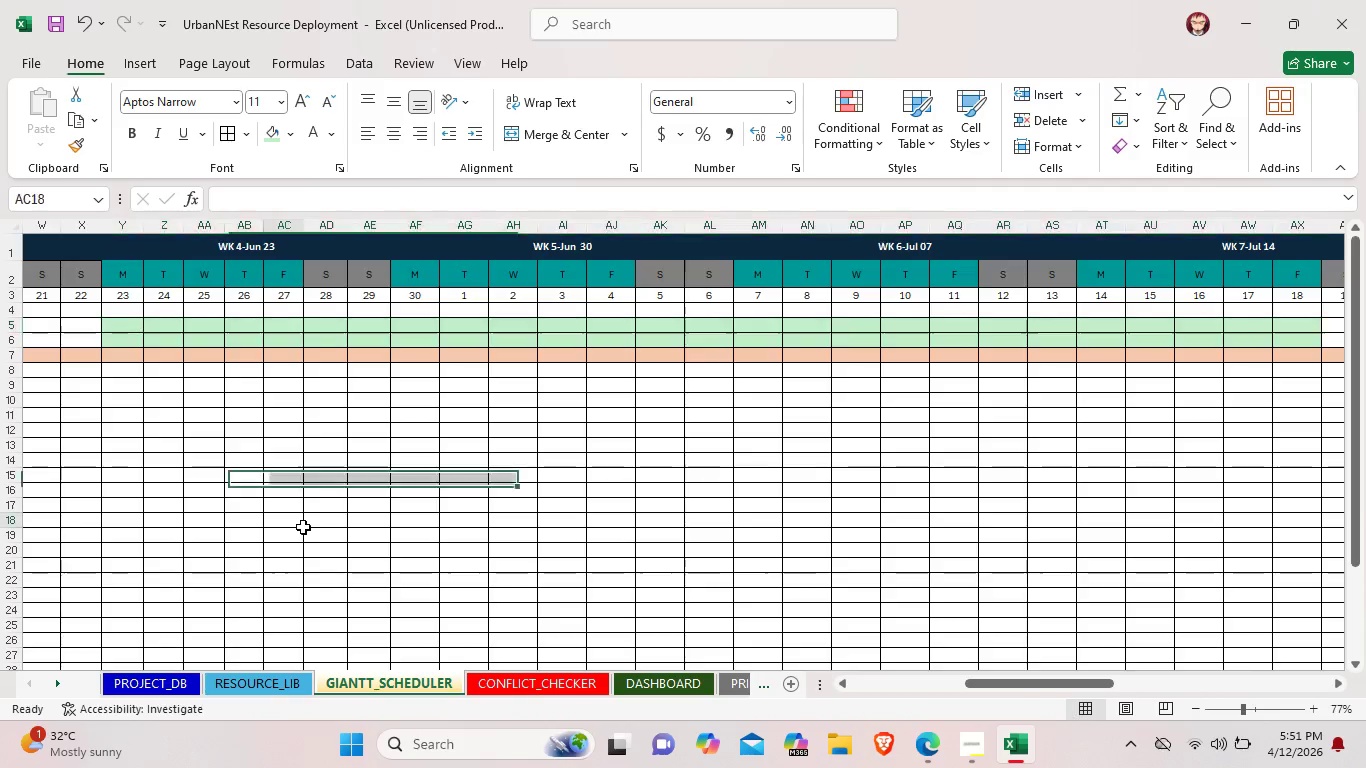 
left_click([303, 527])
 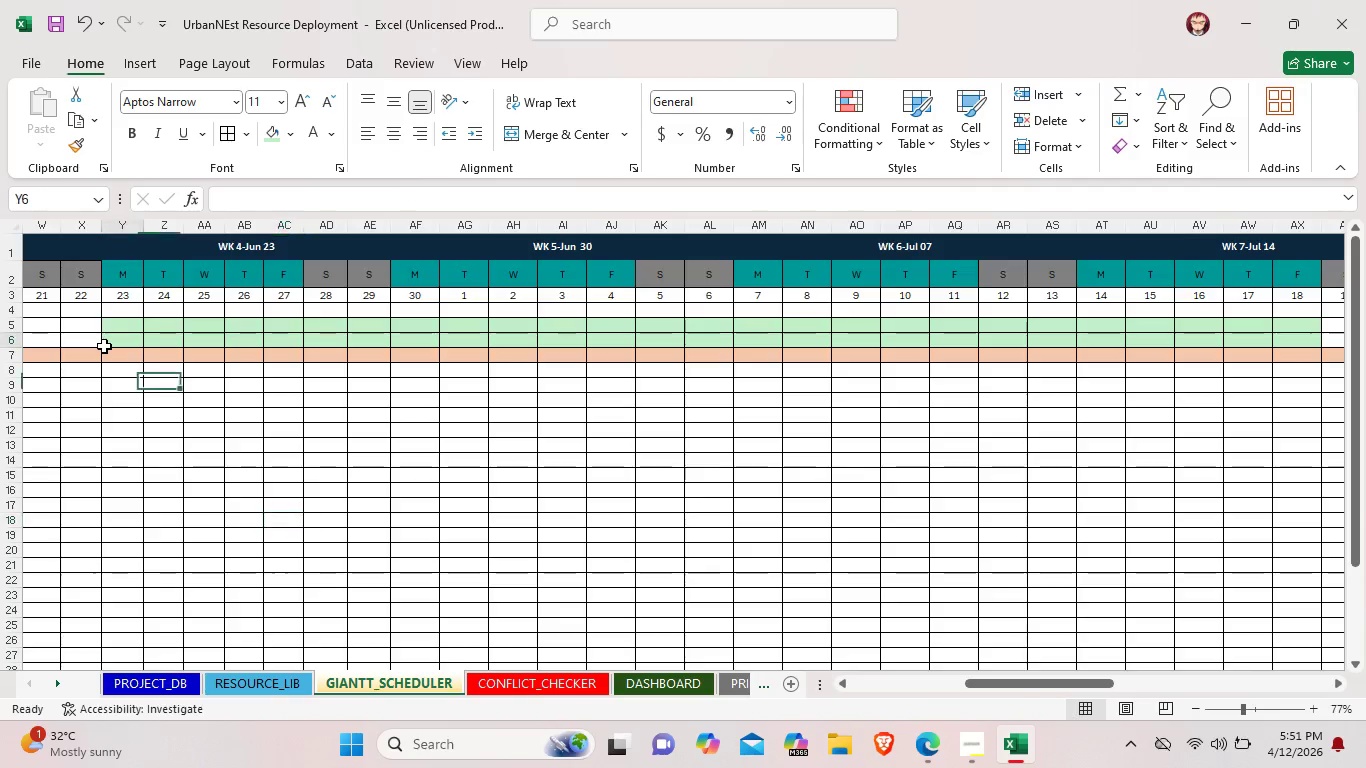 
left_click([104, 346])
 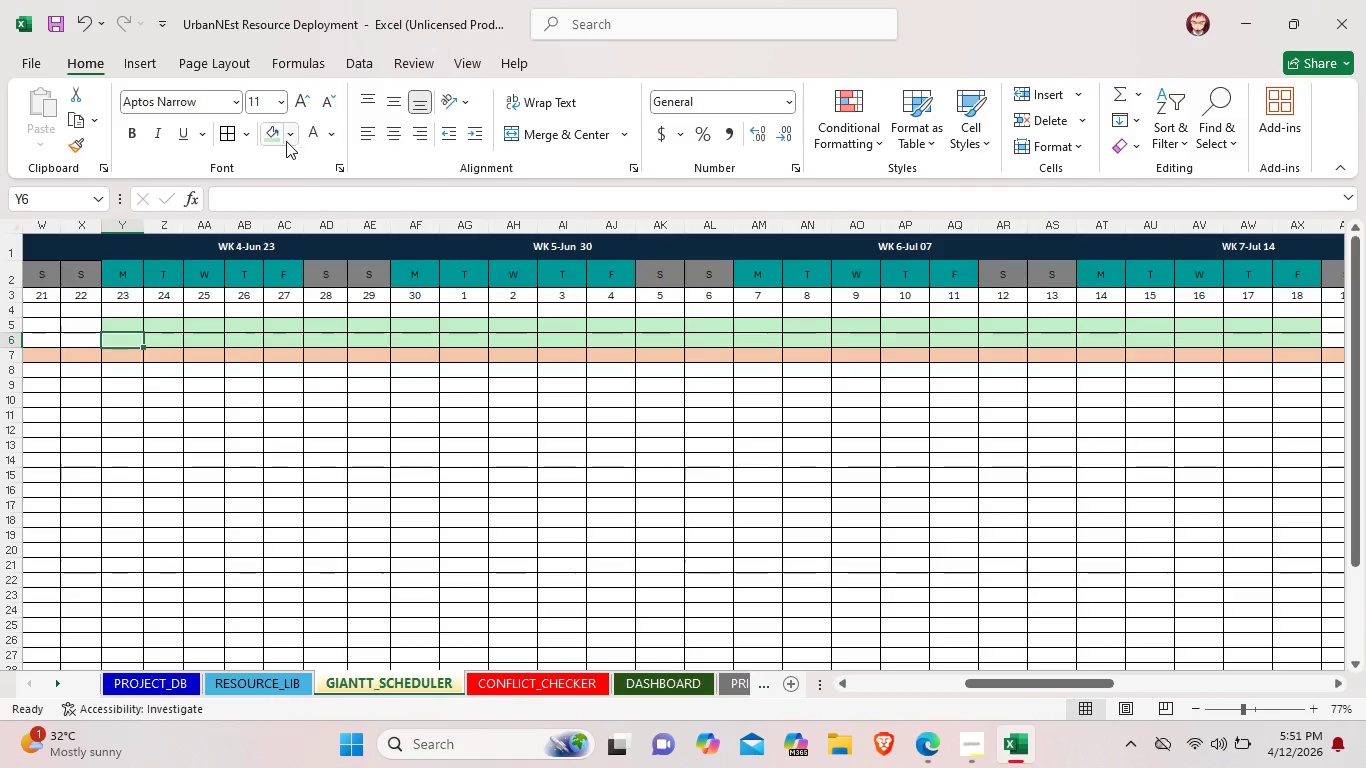 
left_click([290, 141])
 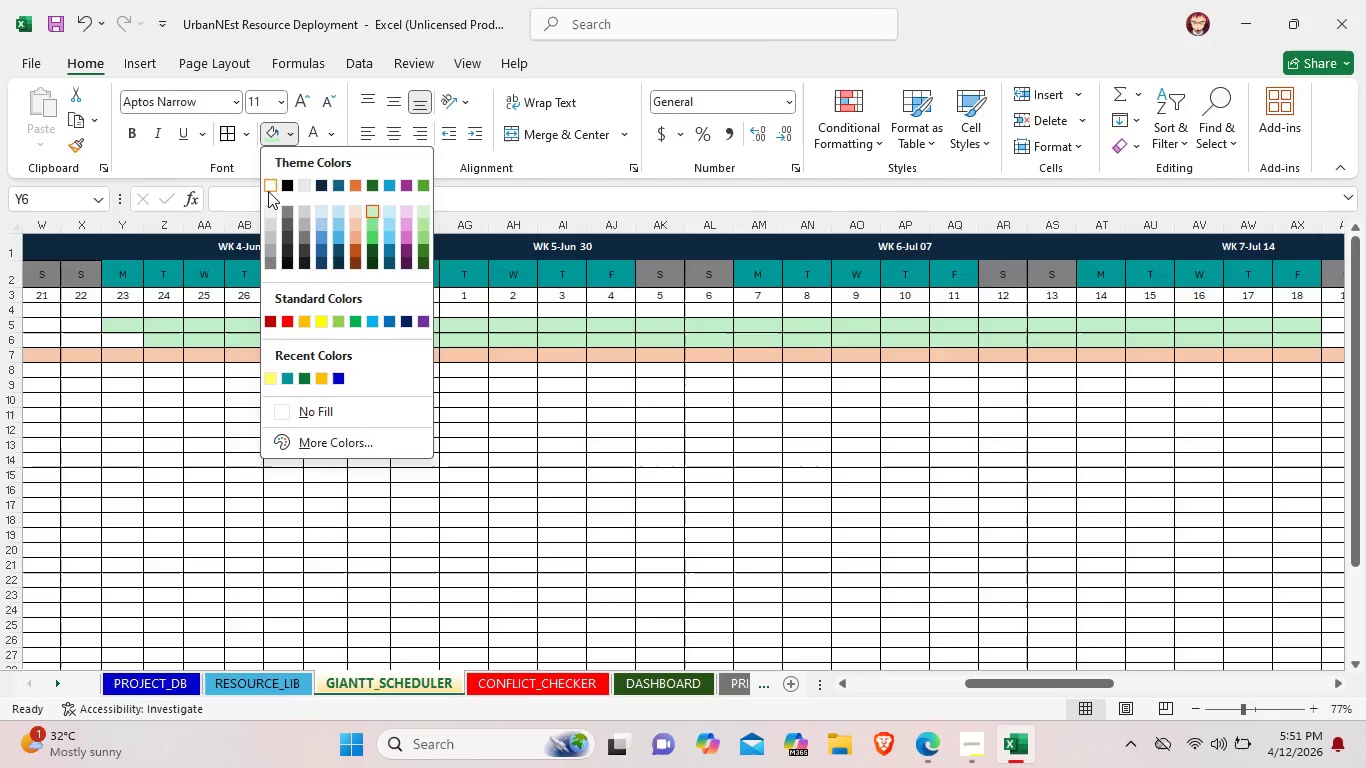 
left_click([268, 191])
 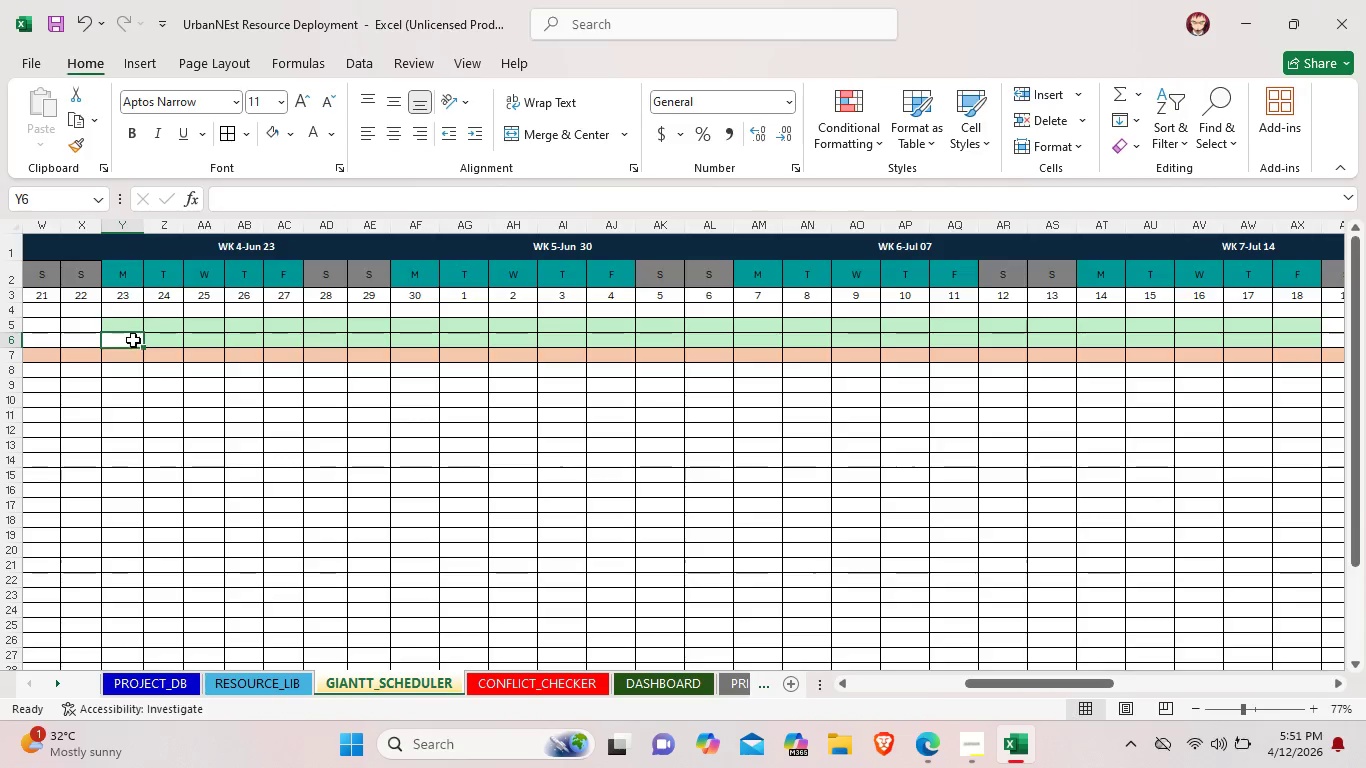 
left_click_drag(start_coordinate=[133, 336], to_coordinate=[1317, 333])
 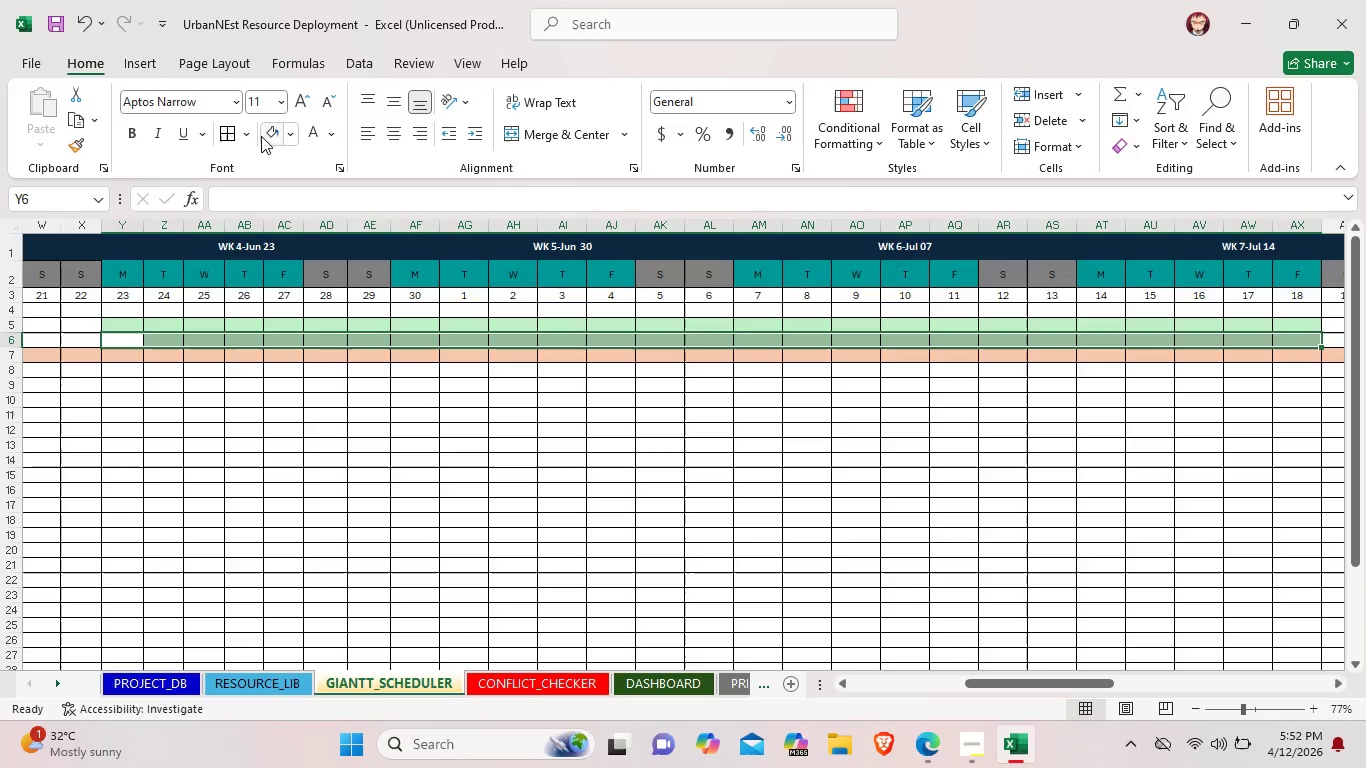 
left_click([261, 136])
 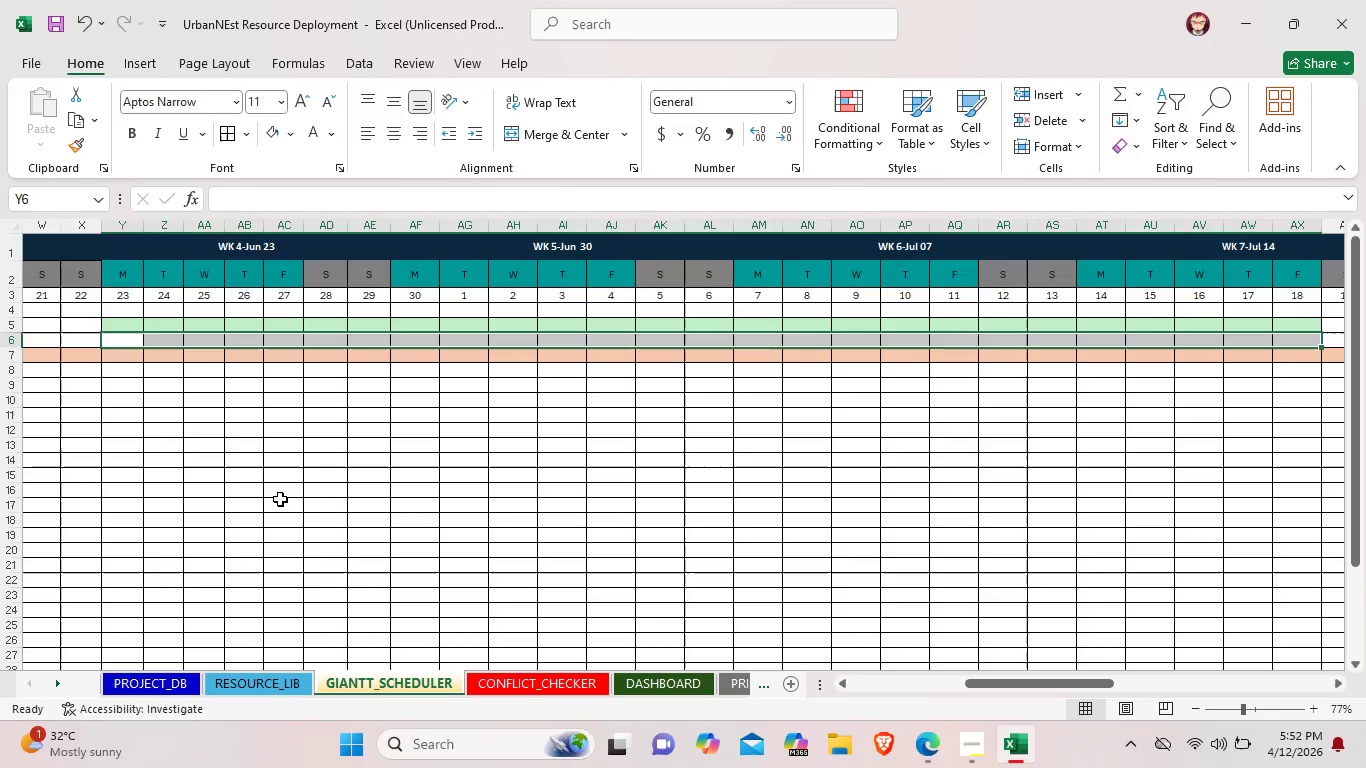 
left_click([280, 499])
 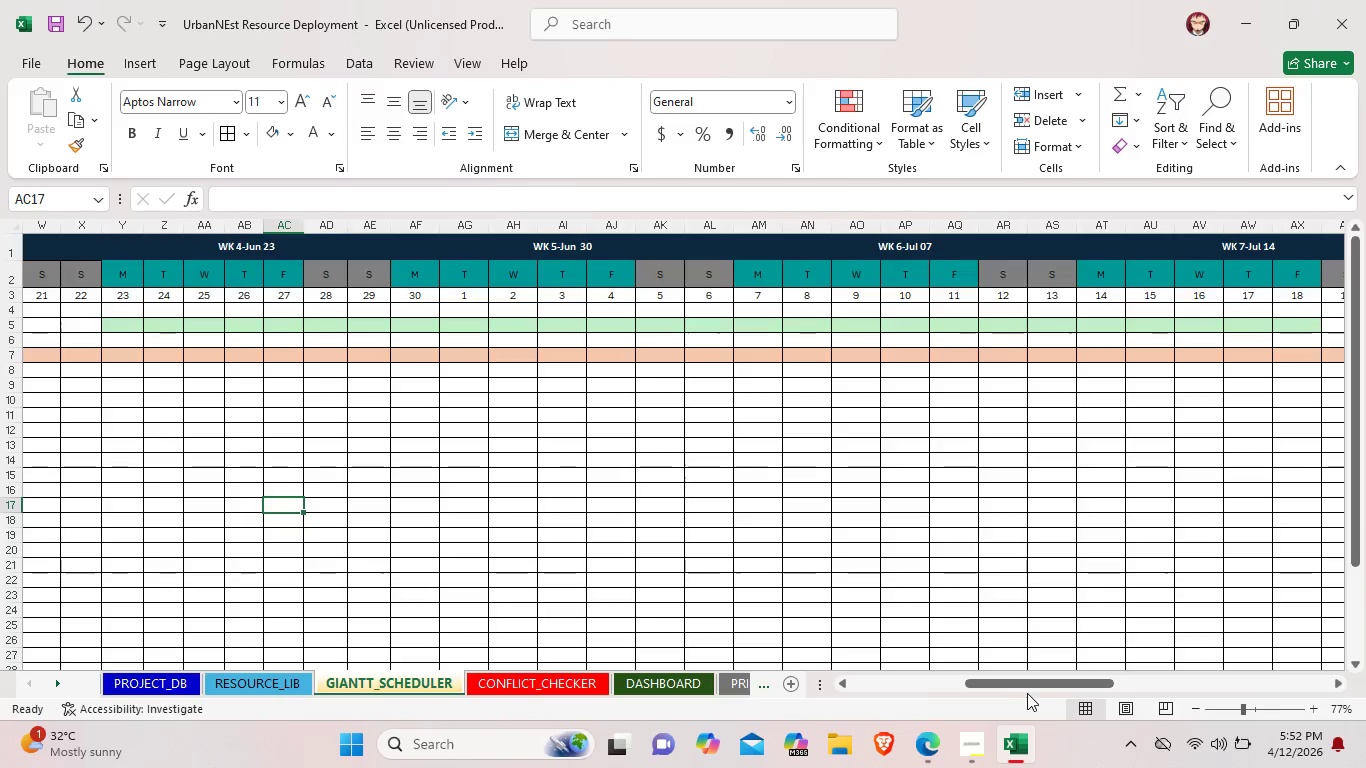 
left_click_drag(start_coordinate=[1026, 685], to_coordinate=[868, 687])
 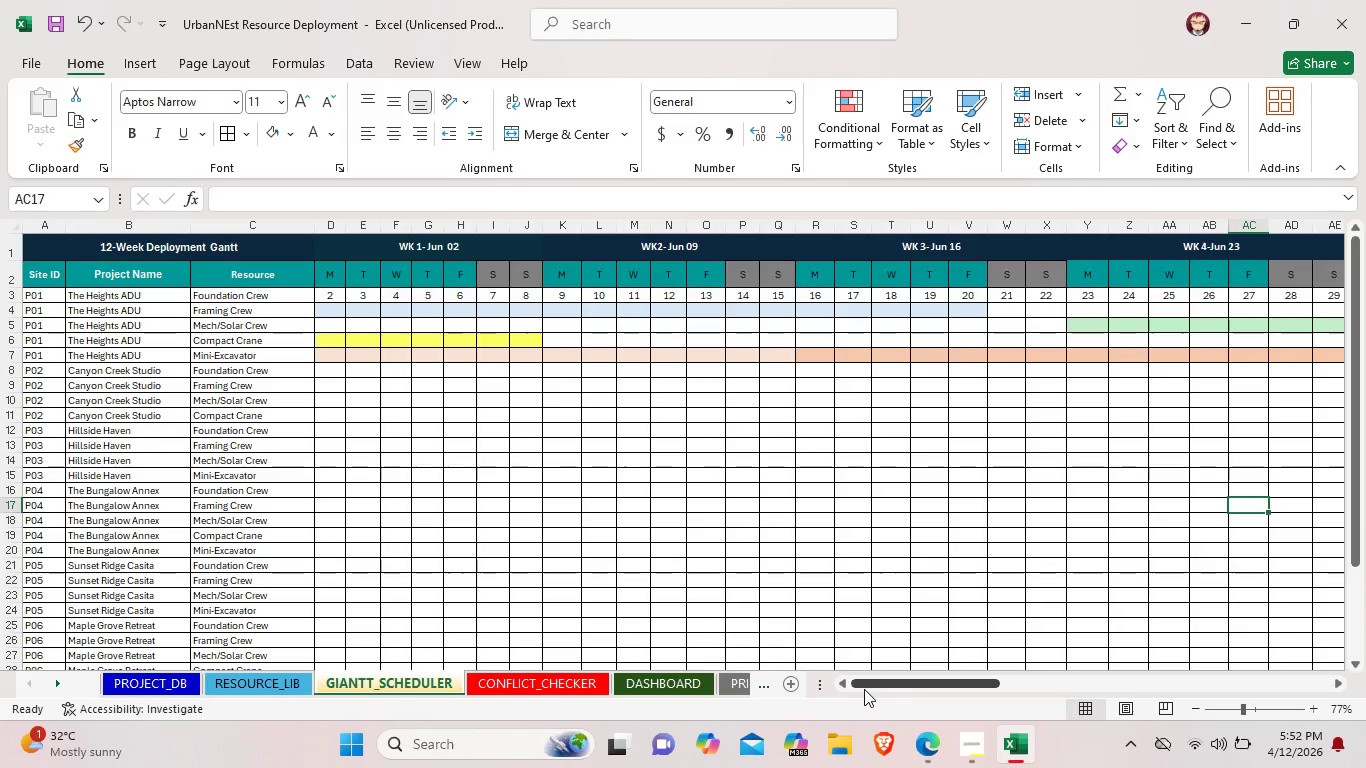 
wait(5.62)
 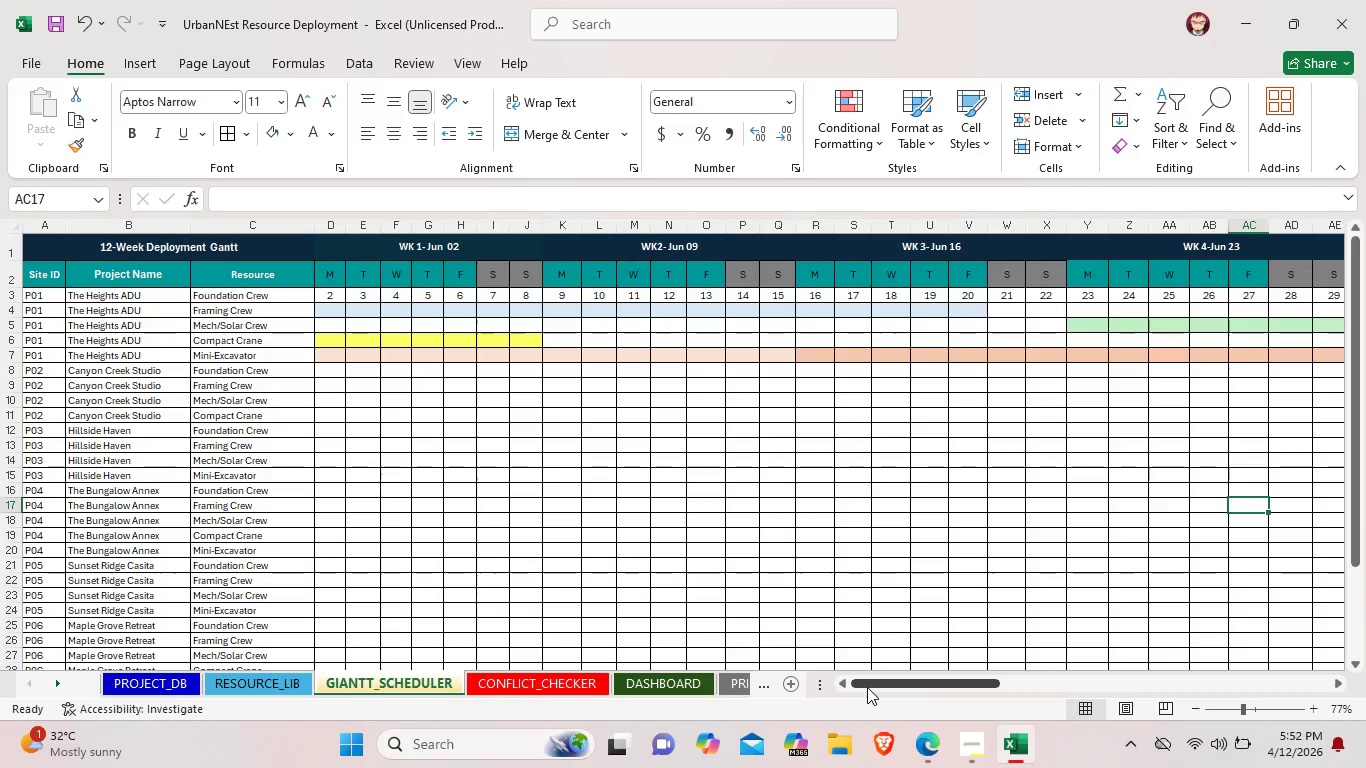 
left_click([664, 341])
 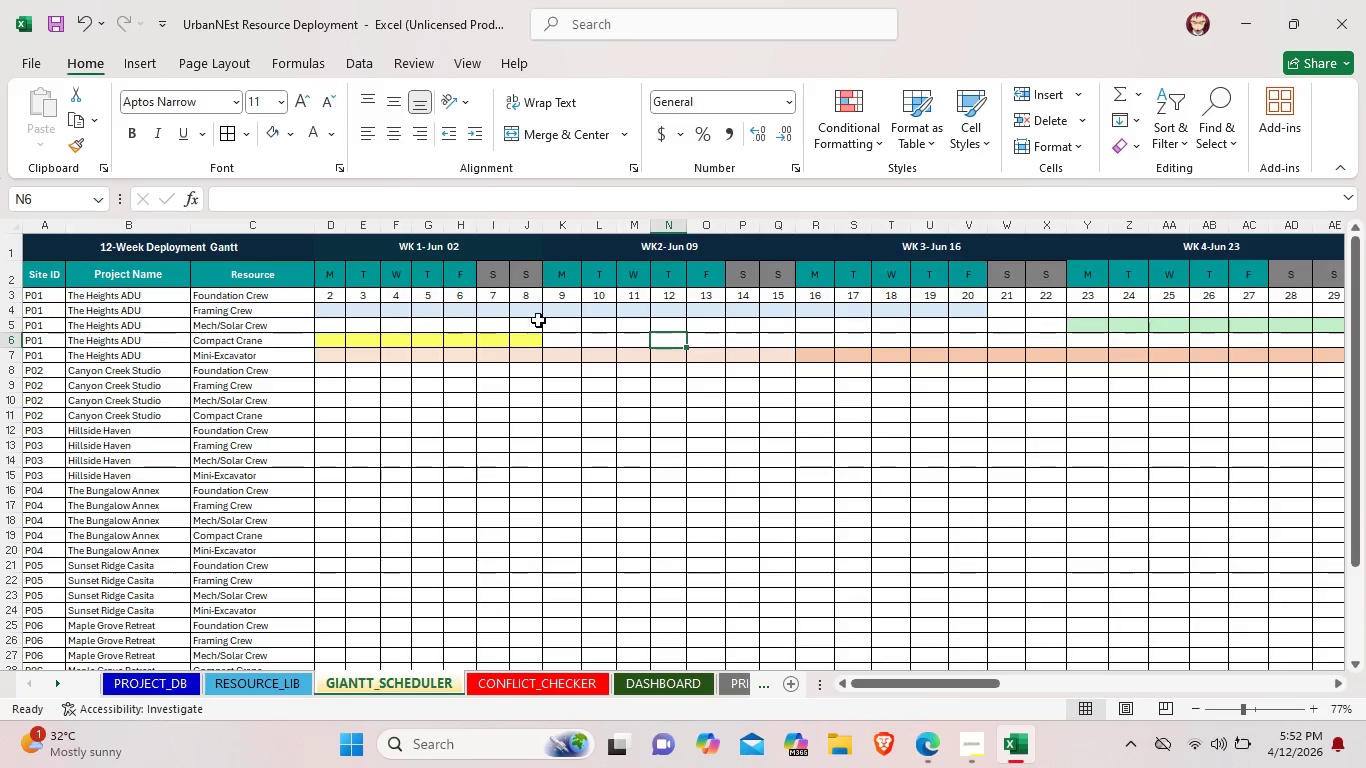 
left_click([557, 332])
 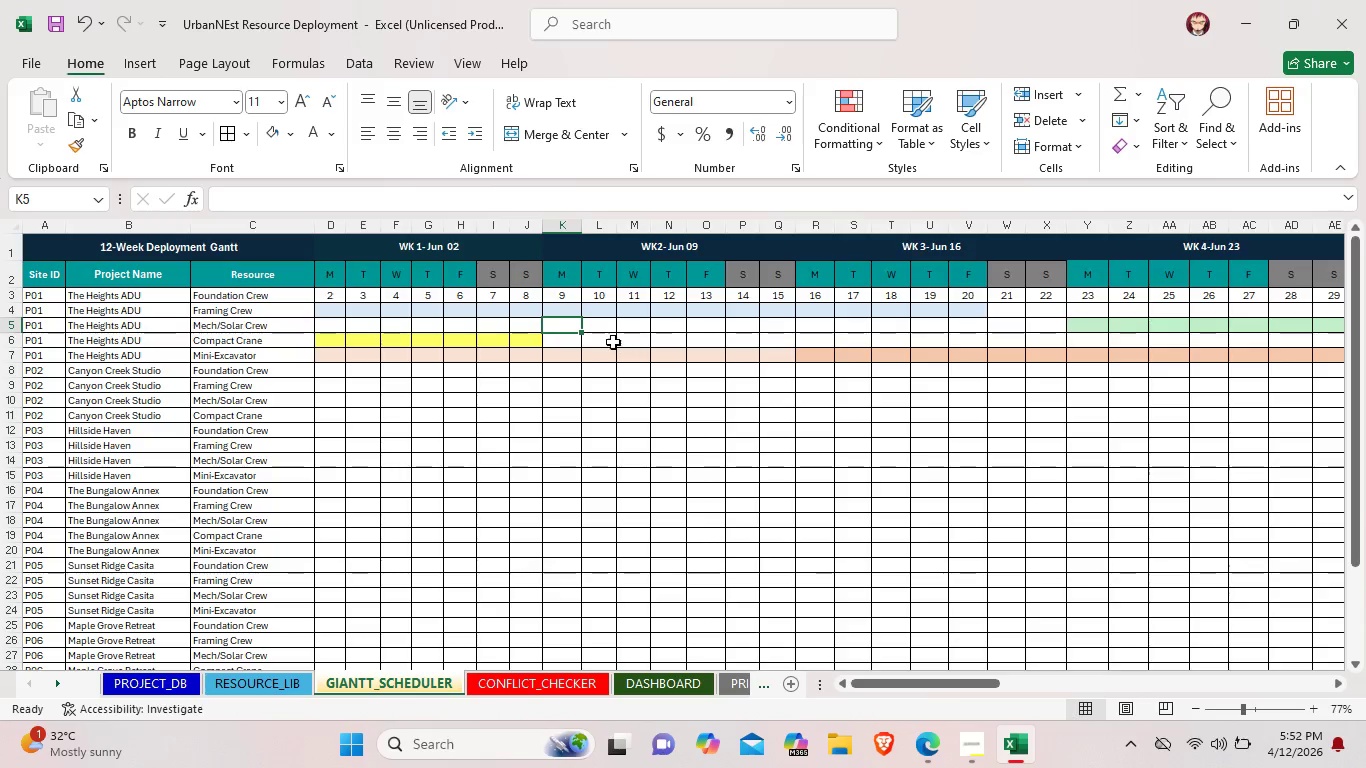 
left_click([589, 336])
 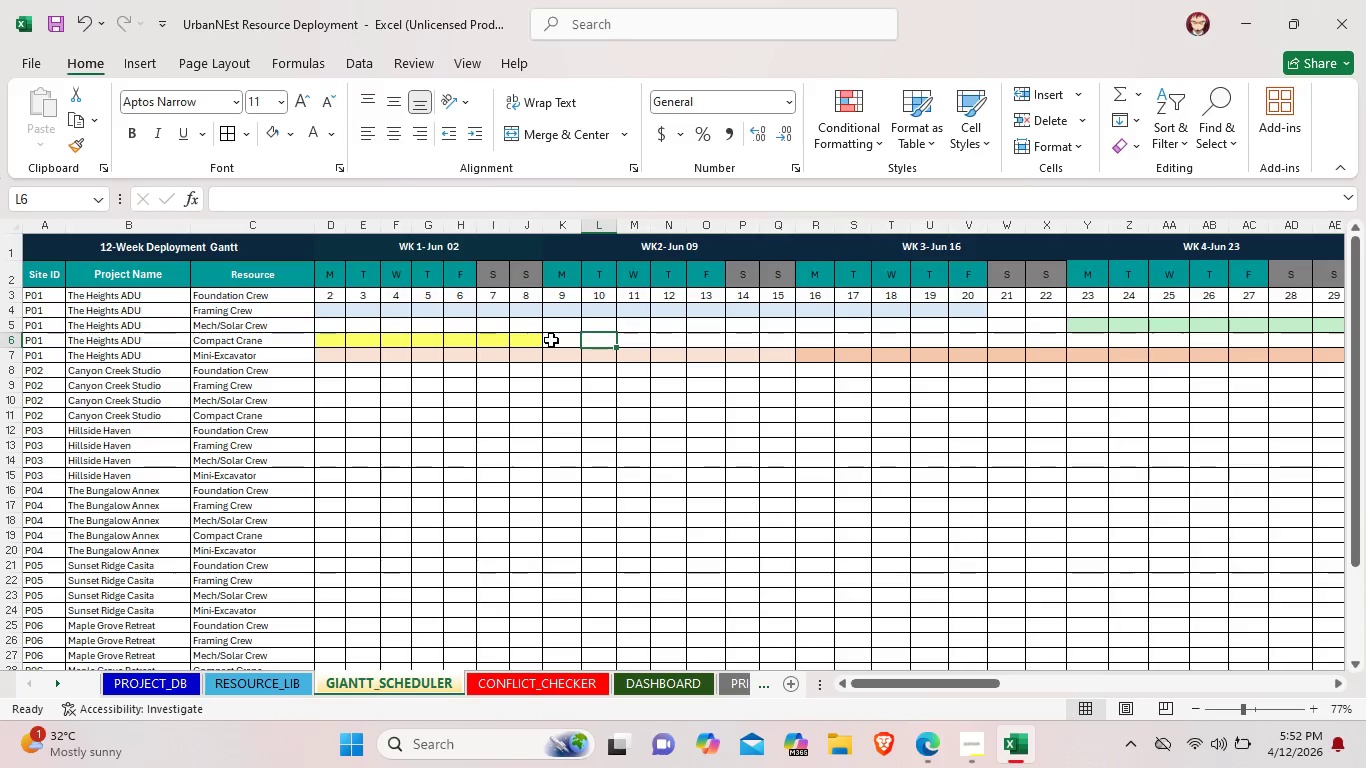 
left_click_drag(start_coordinate=[551, 340], to_coordinate=[1238, 341])
 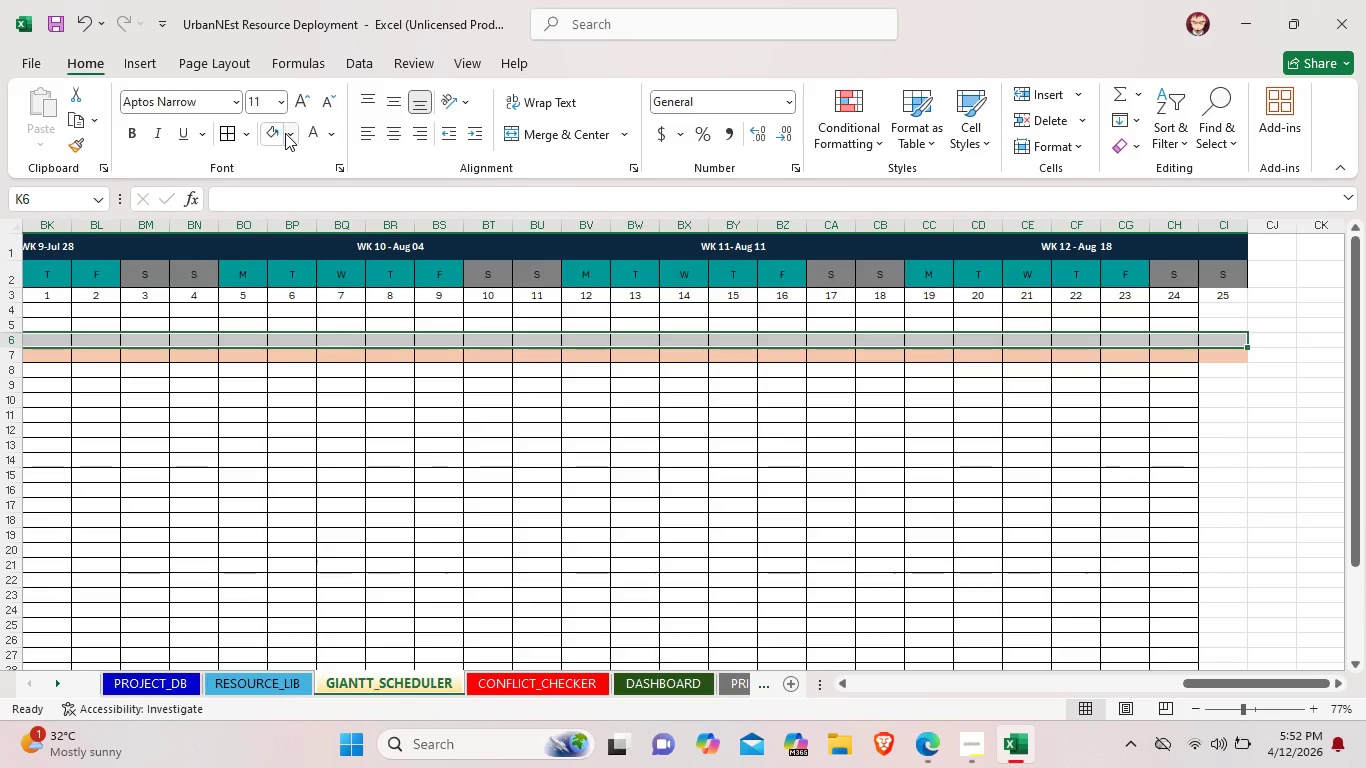 
left_click([288, 134])
 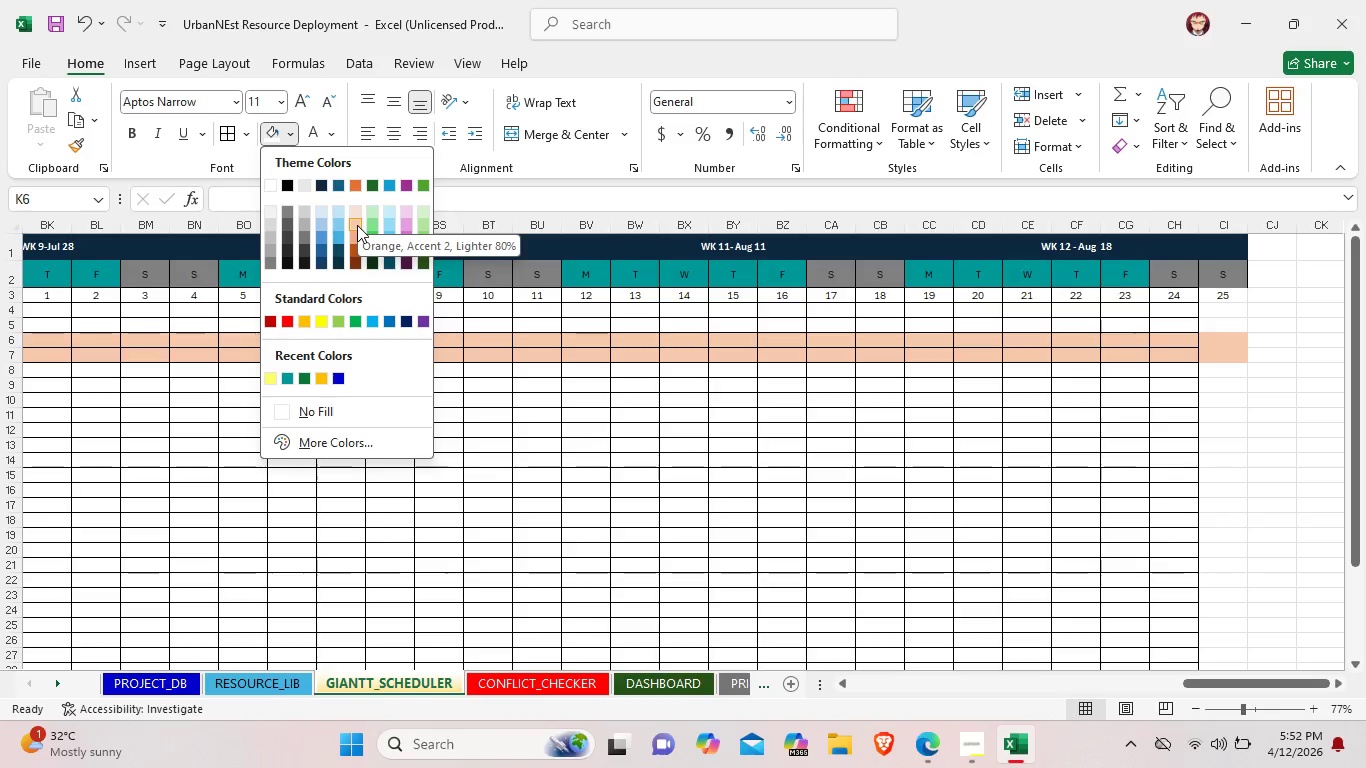 
left_click([357, 225])
 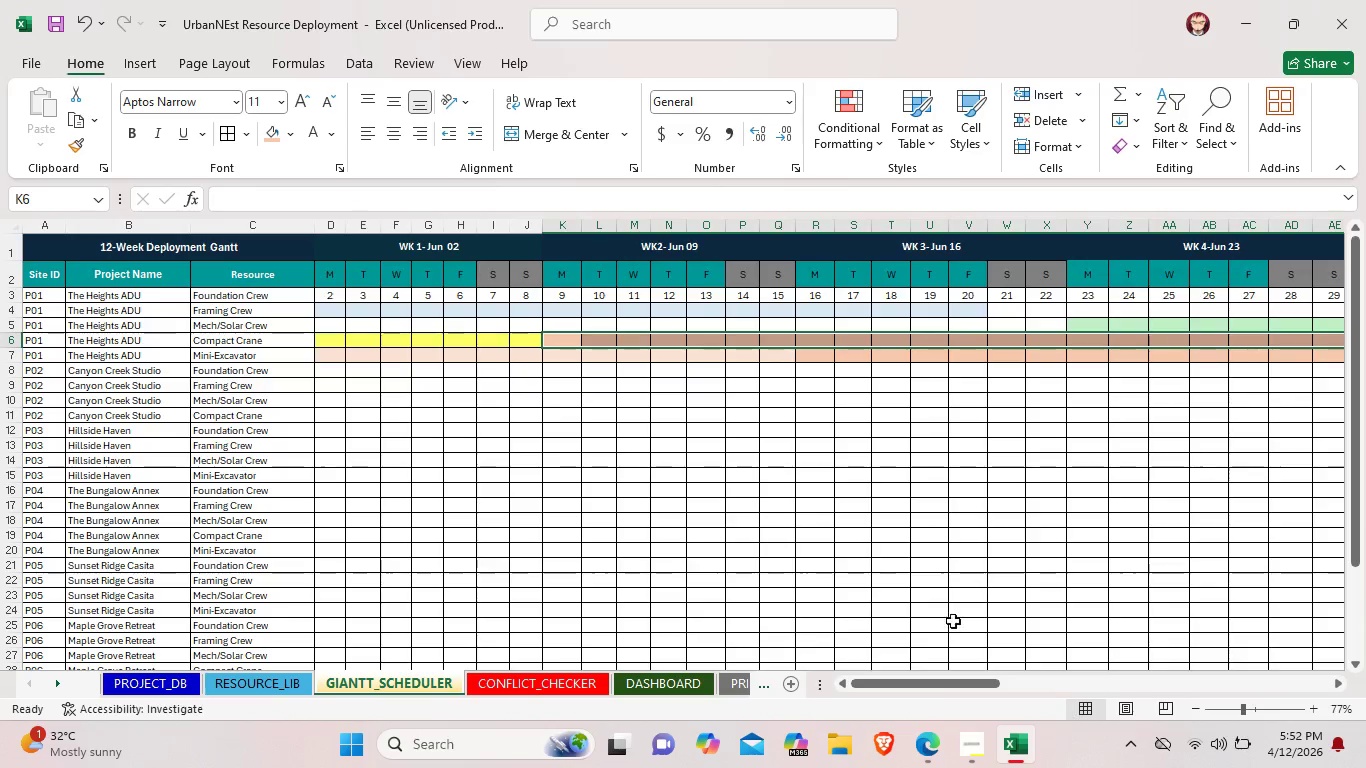 
left_click([939, 579])
 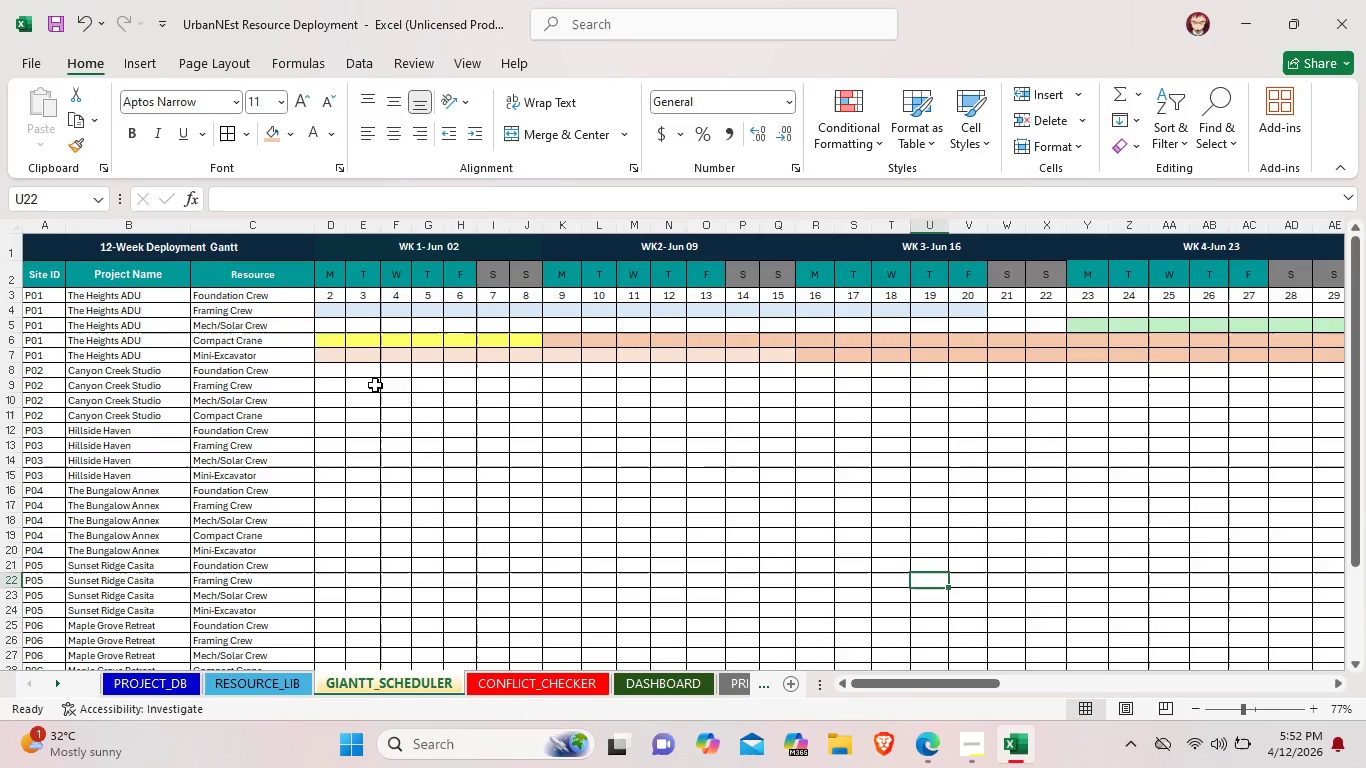 
wait(7.59)
 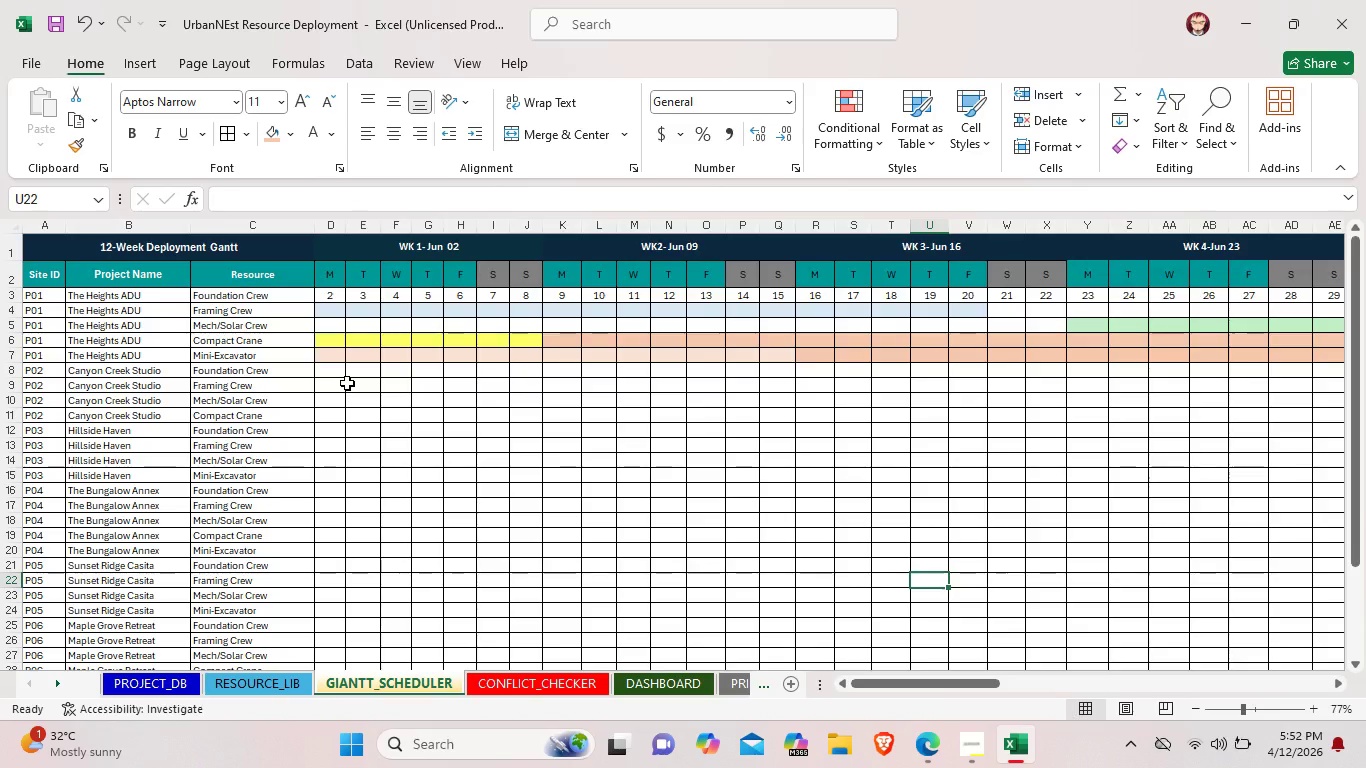 
left_click([504, 376])
 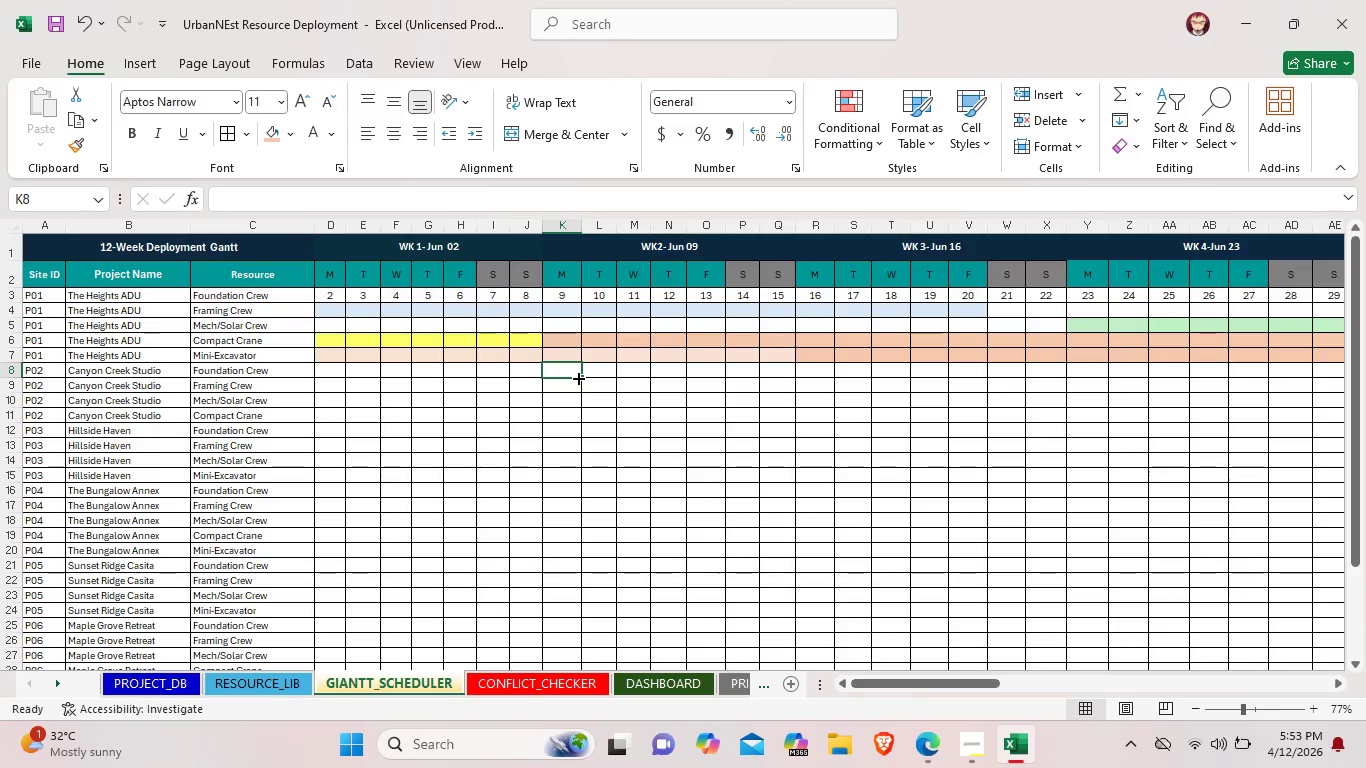 
wait(31.03)
 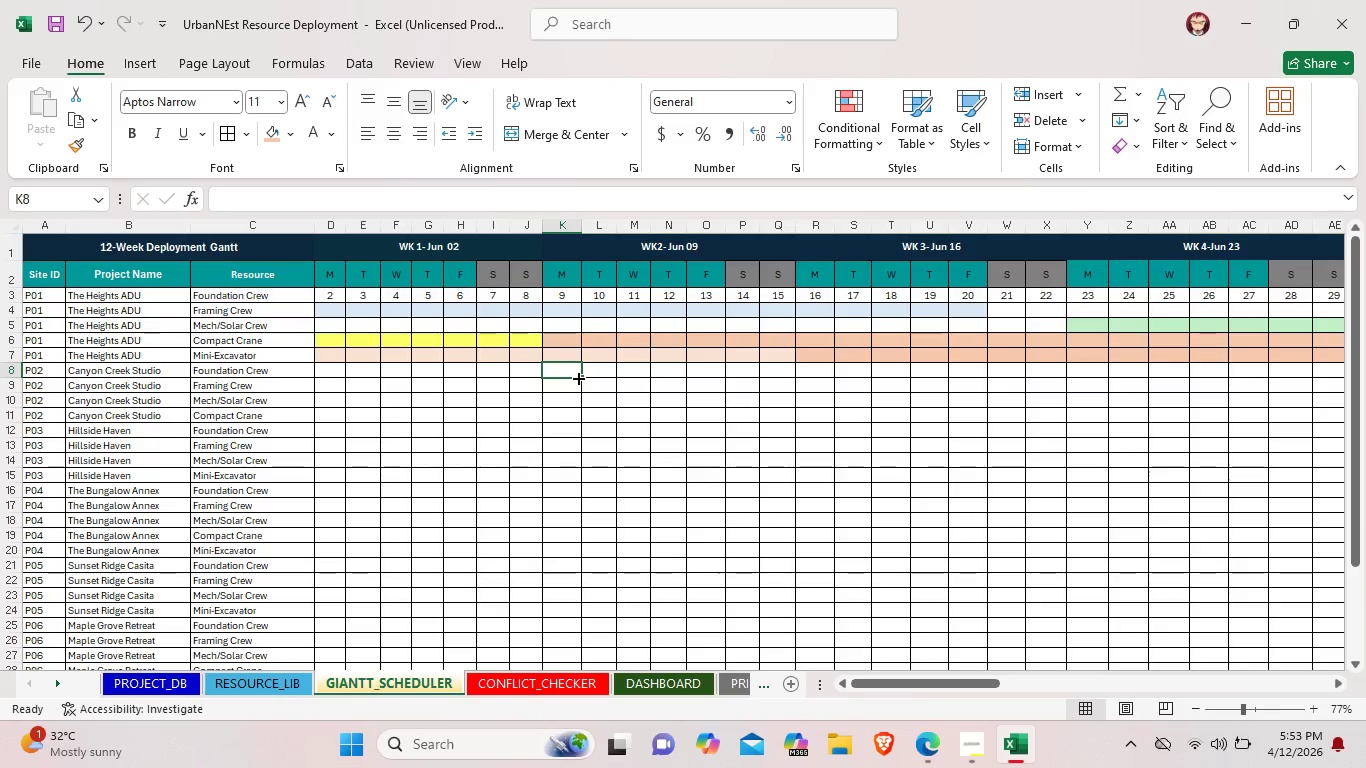 
left_click_drag(start_coordinate=[557, 372], to_coordinate=[1050, 382])
 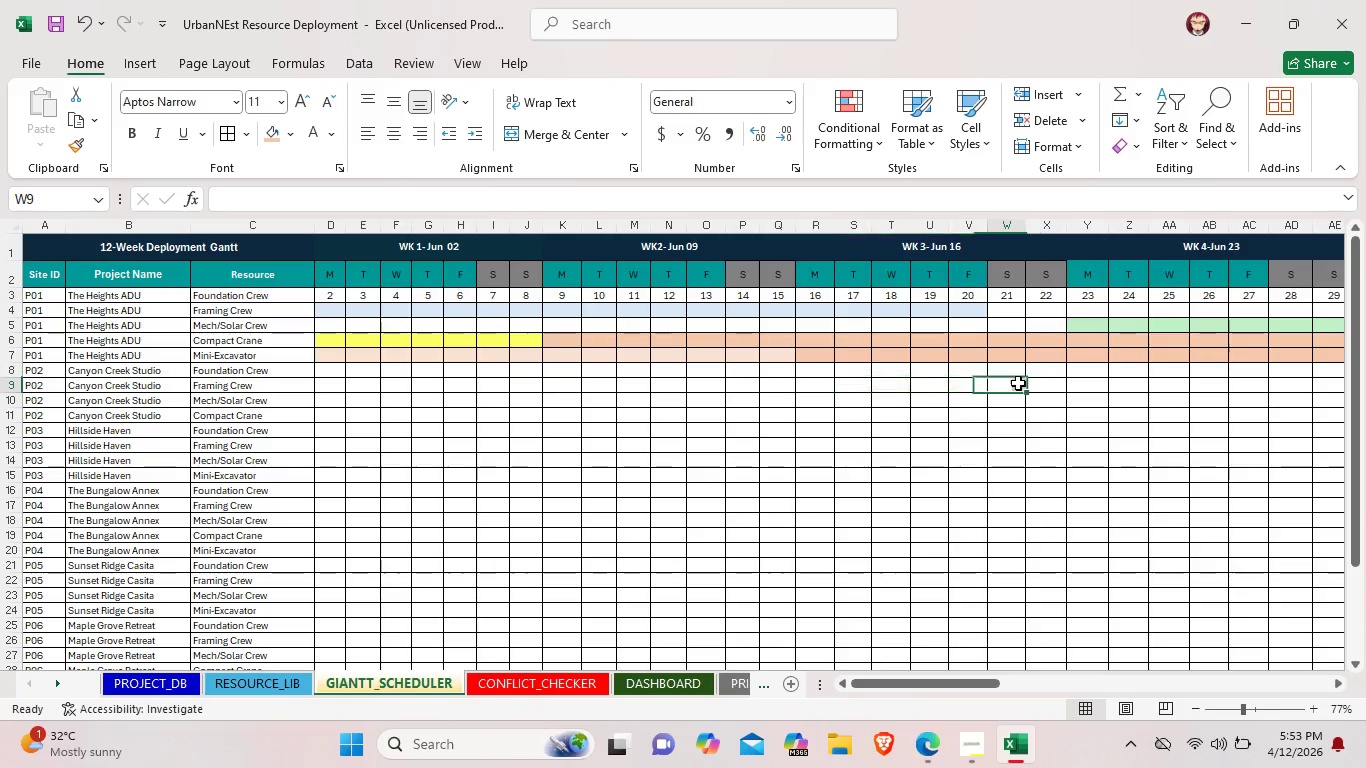 
left_click([1025, 383])
 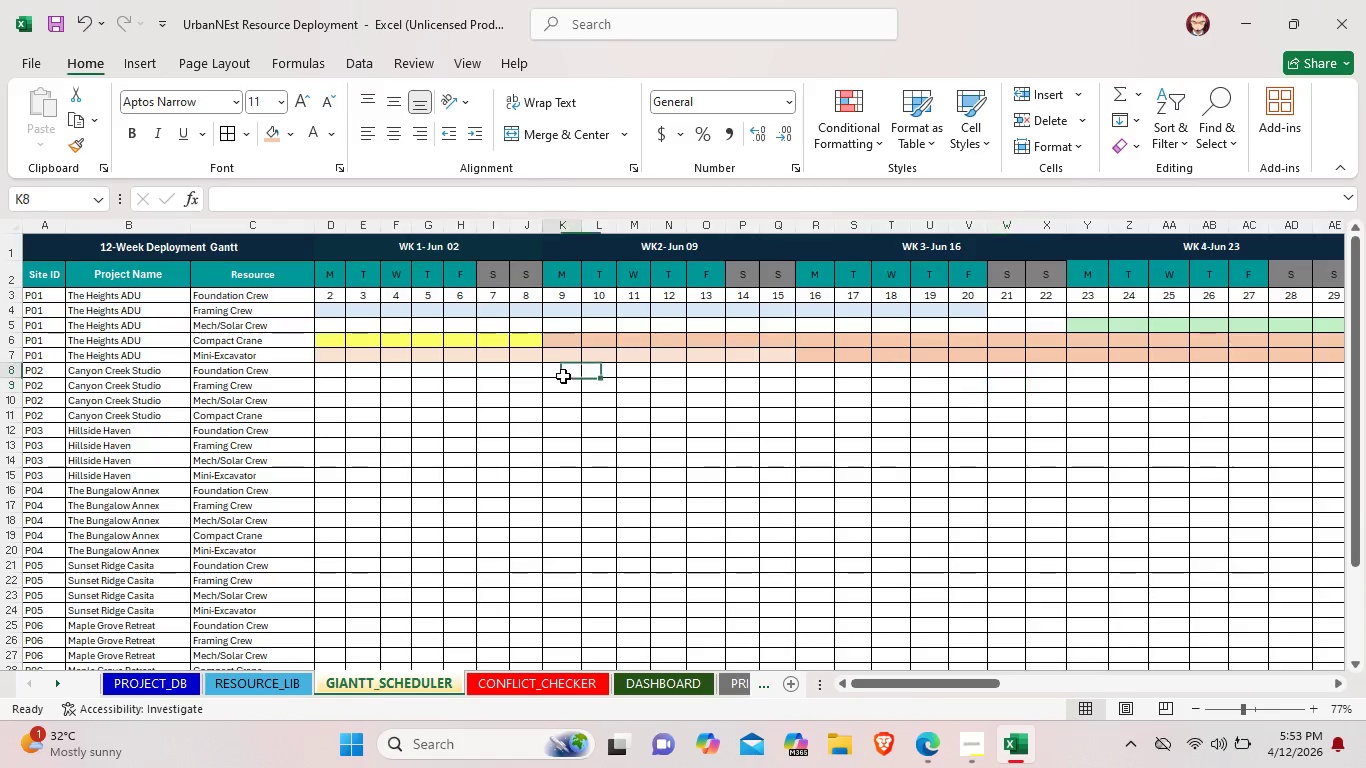 
left_click_drag(start_coordinate=[556, 376], to_coordinate=[1255, 369])
 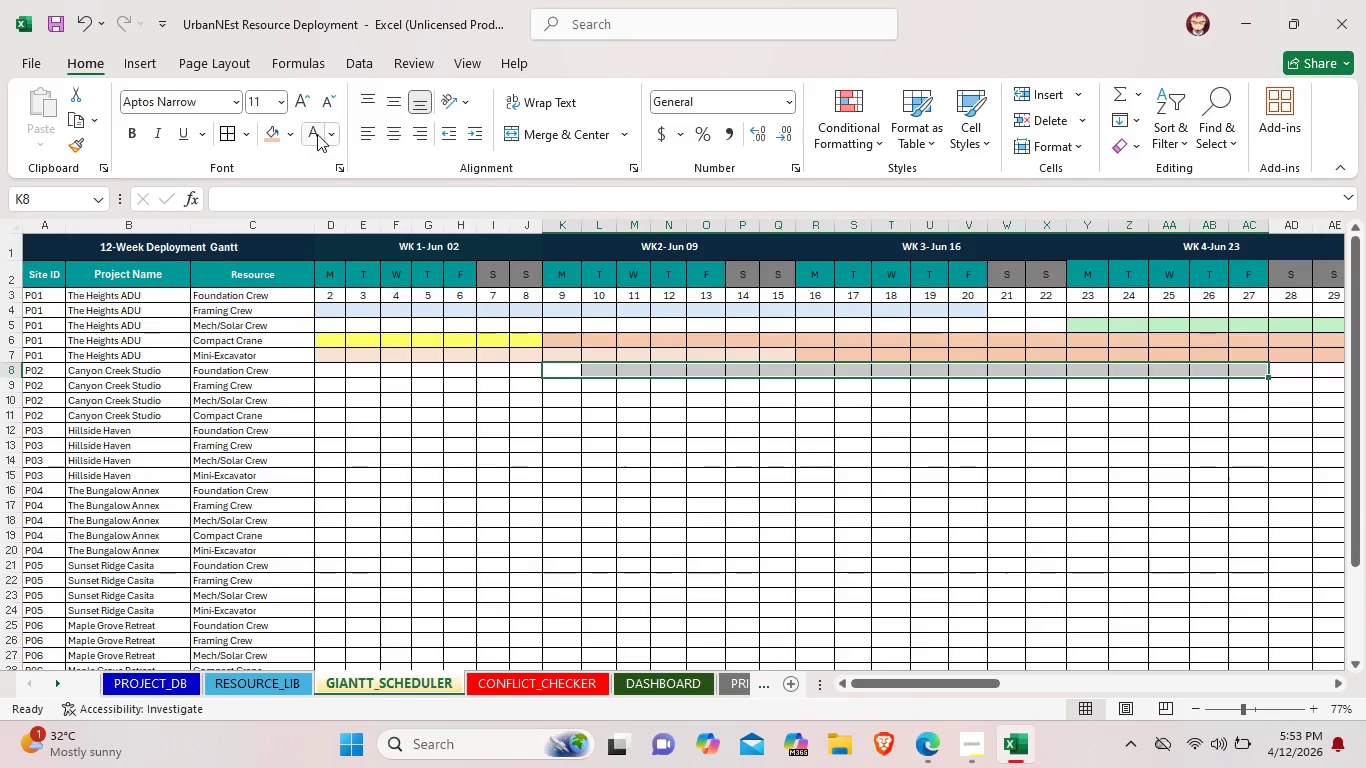 
left_click([298, 134])
 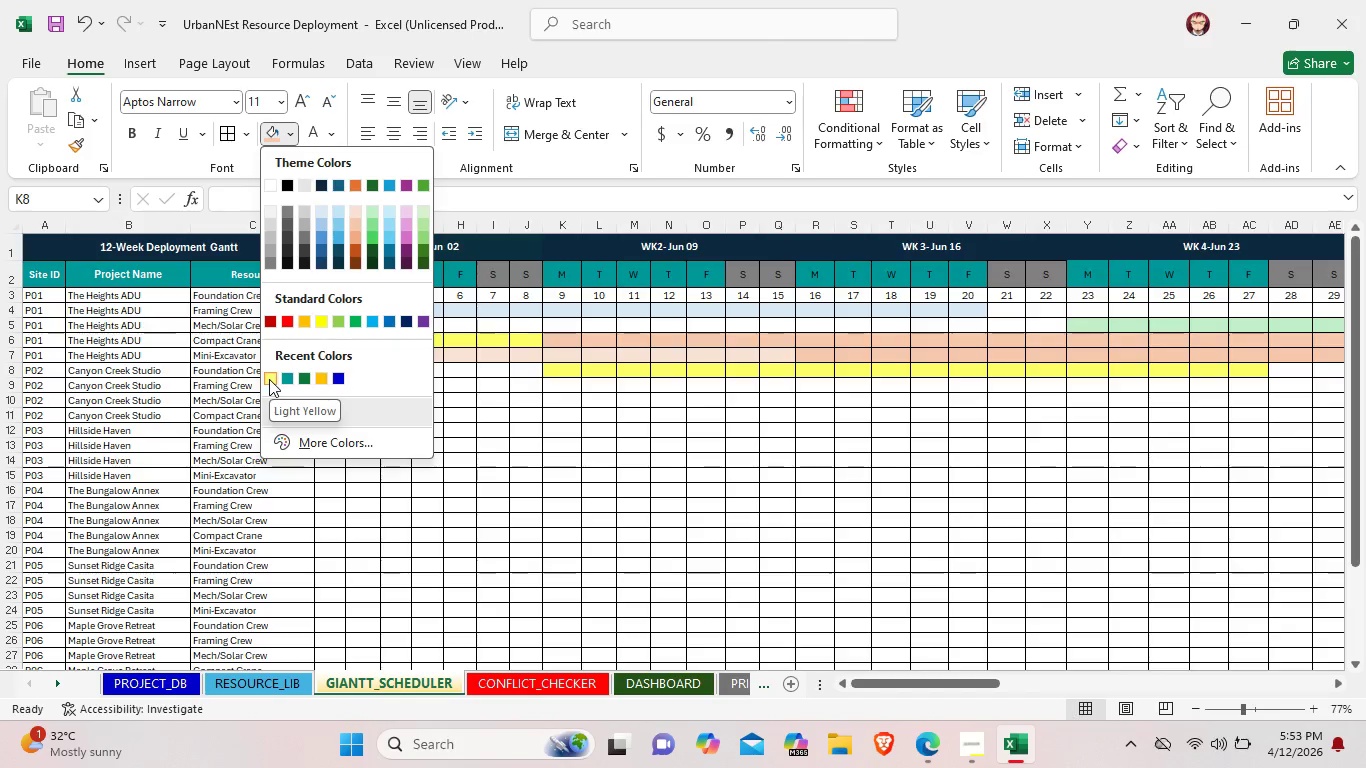 
left_click([269, 379])
 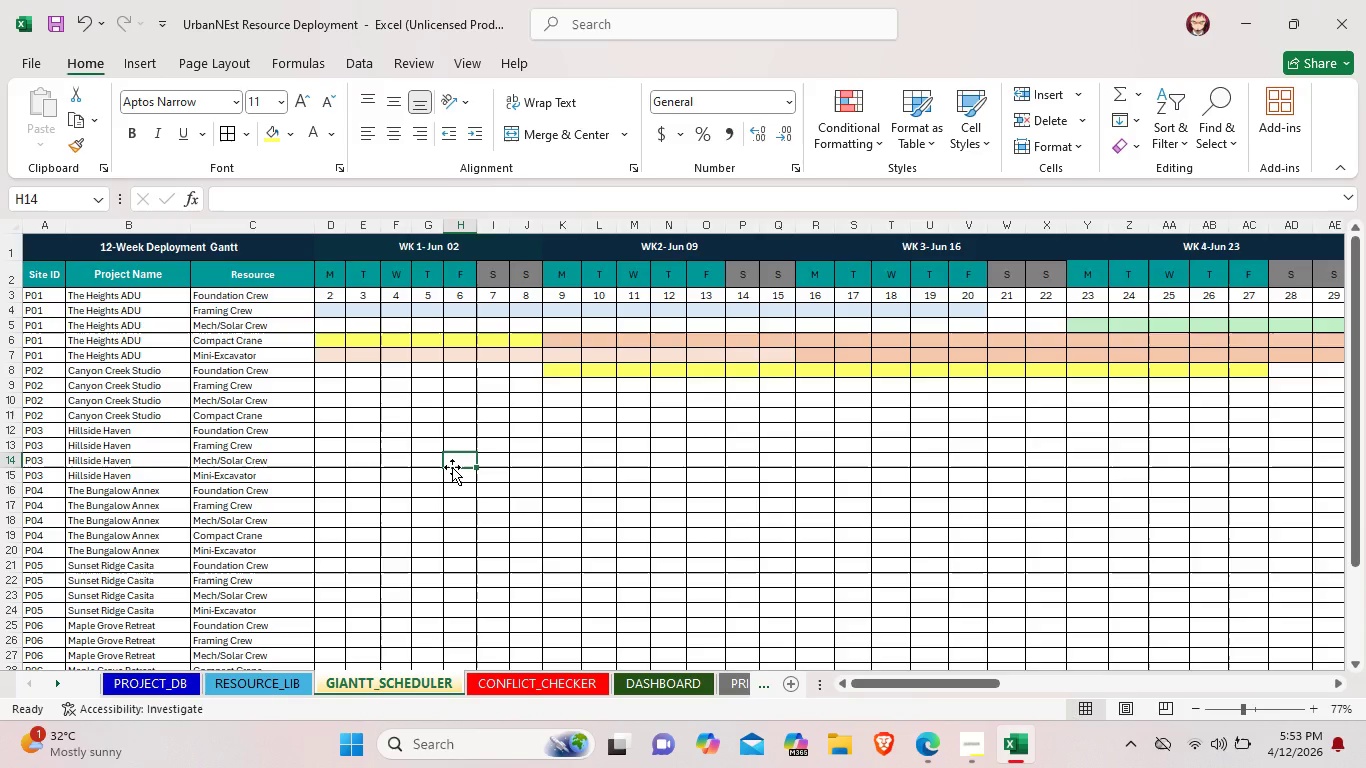 
wait(20.84)
 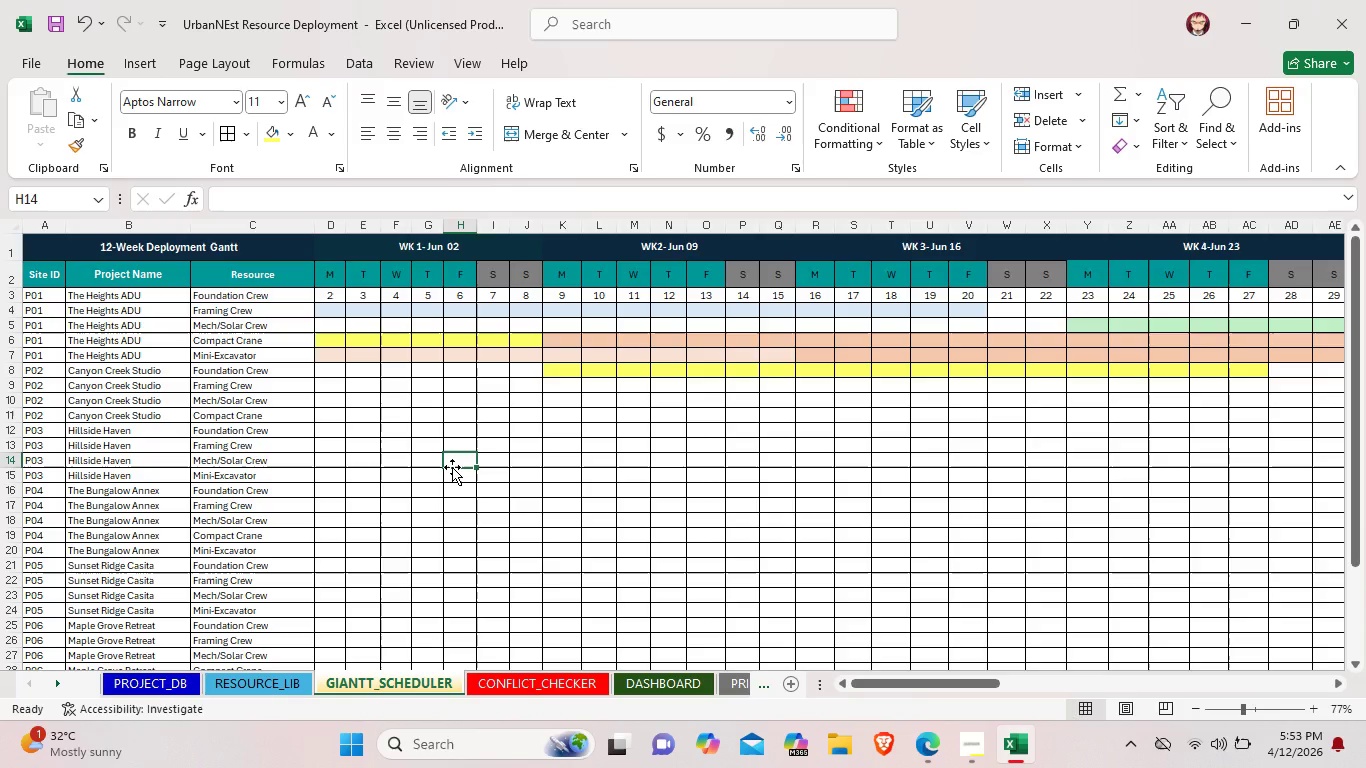 
left_click_drag(start_coordinate=[905, 685], to_coordinate=[1147, 663])
 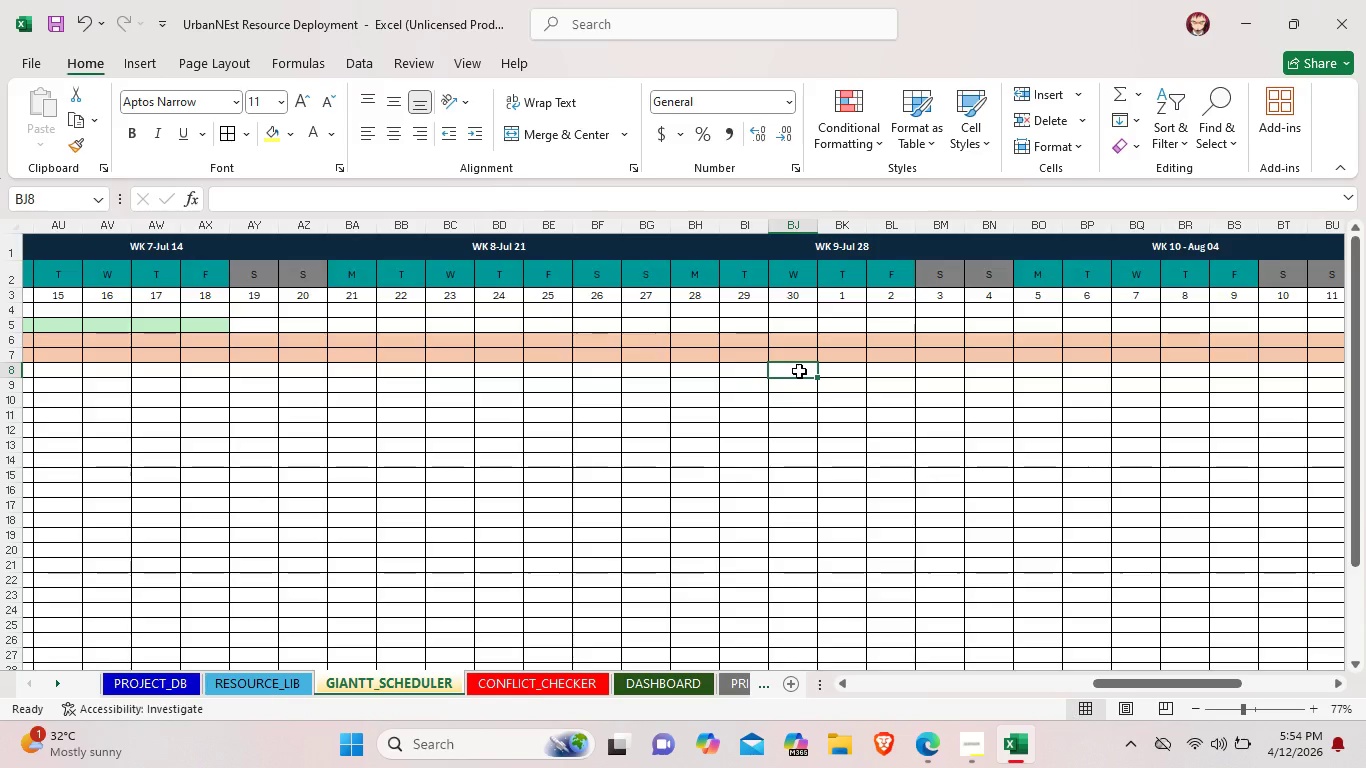 
wait(6.81)
 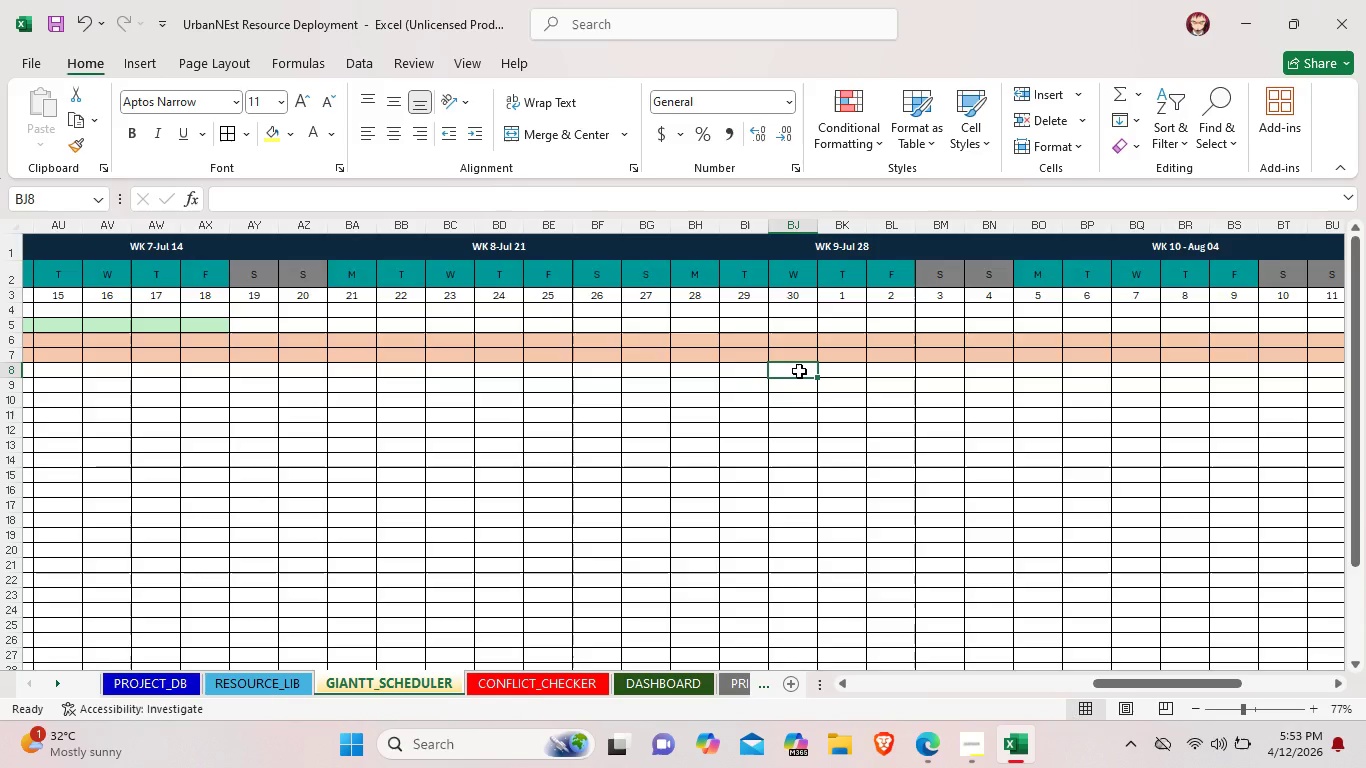 
left_click([790, 386])
 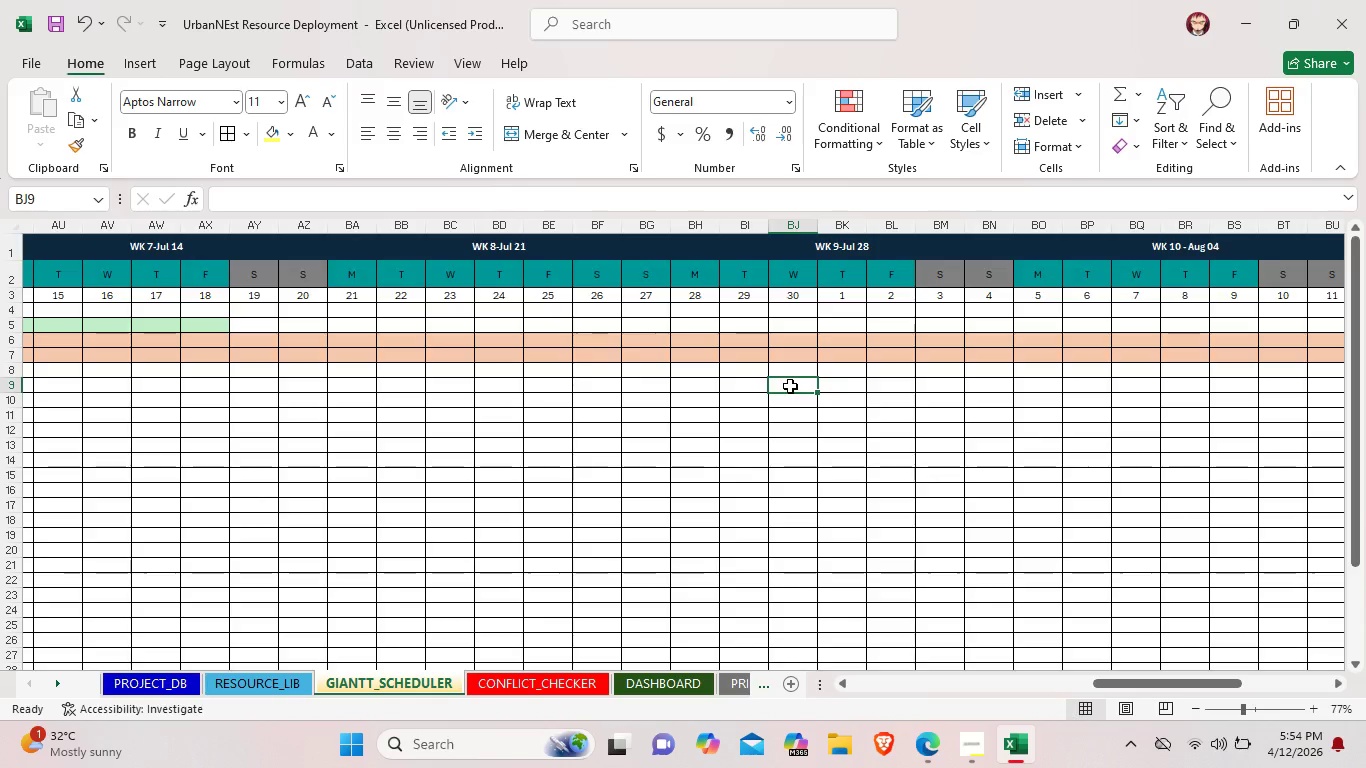 
left_click_drag(start_coordinate=[790, 386], to_coordinate=[1233, 388])
 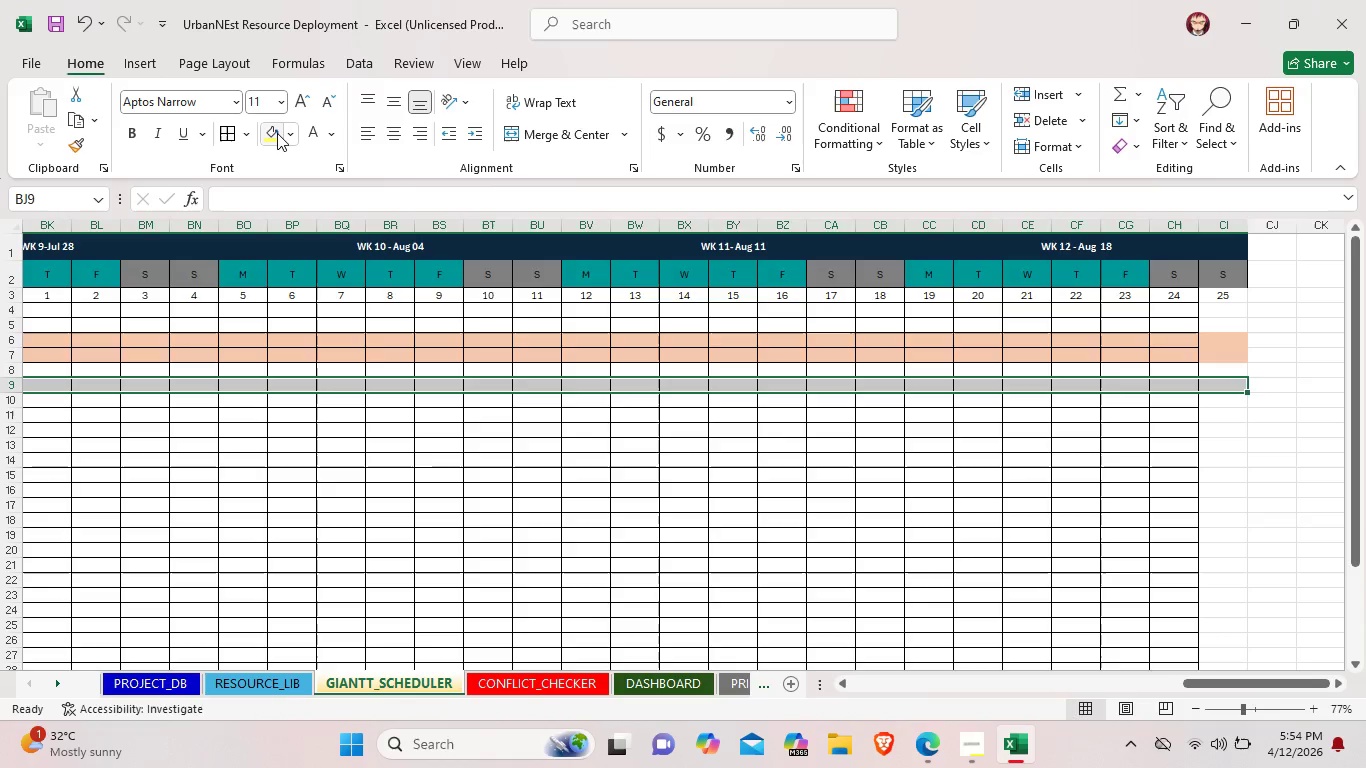 
left_click([276, 133])
 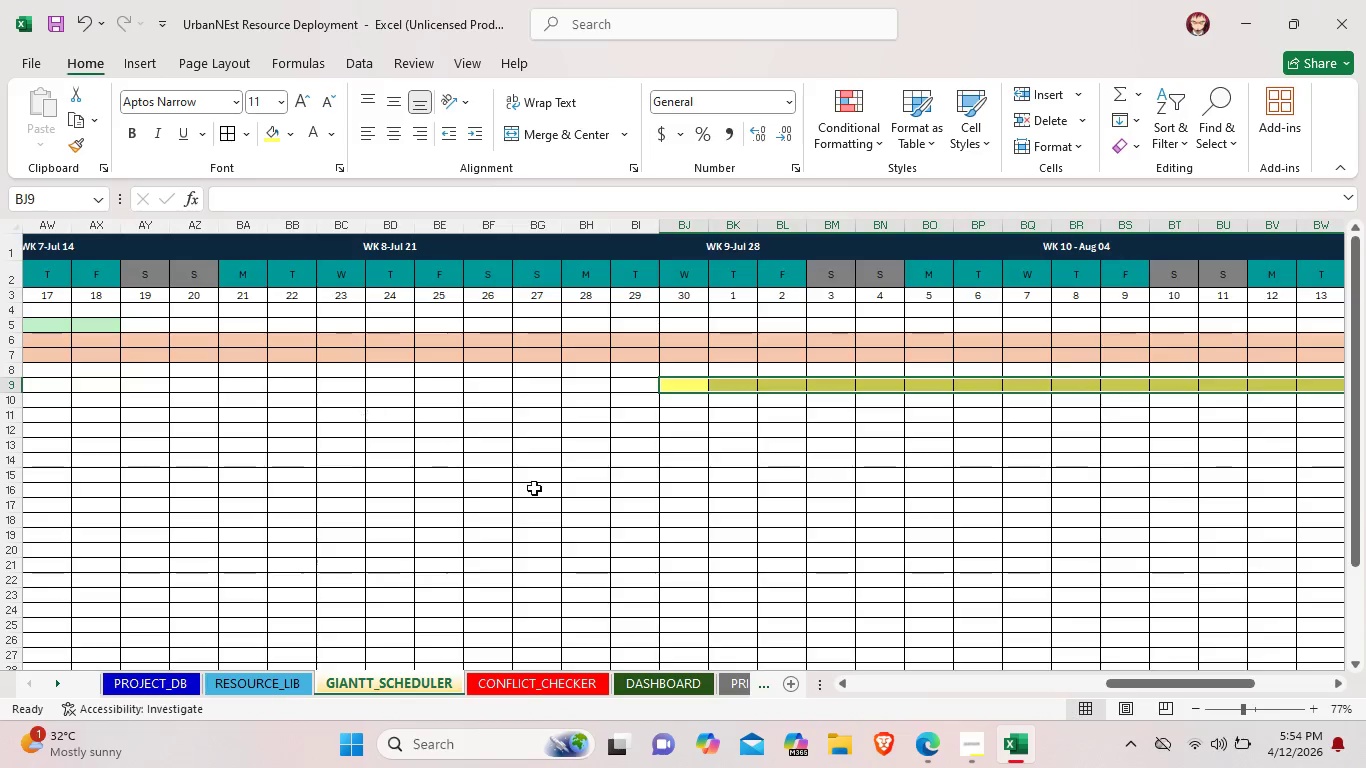 
left_click([561, 499])
 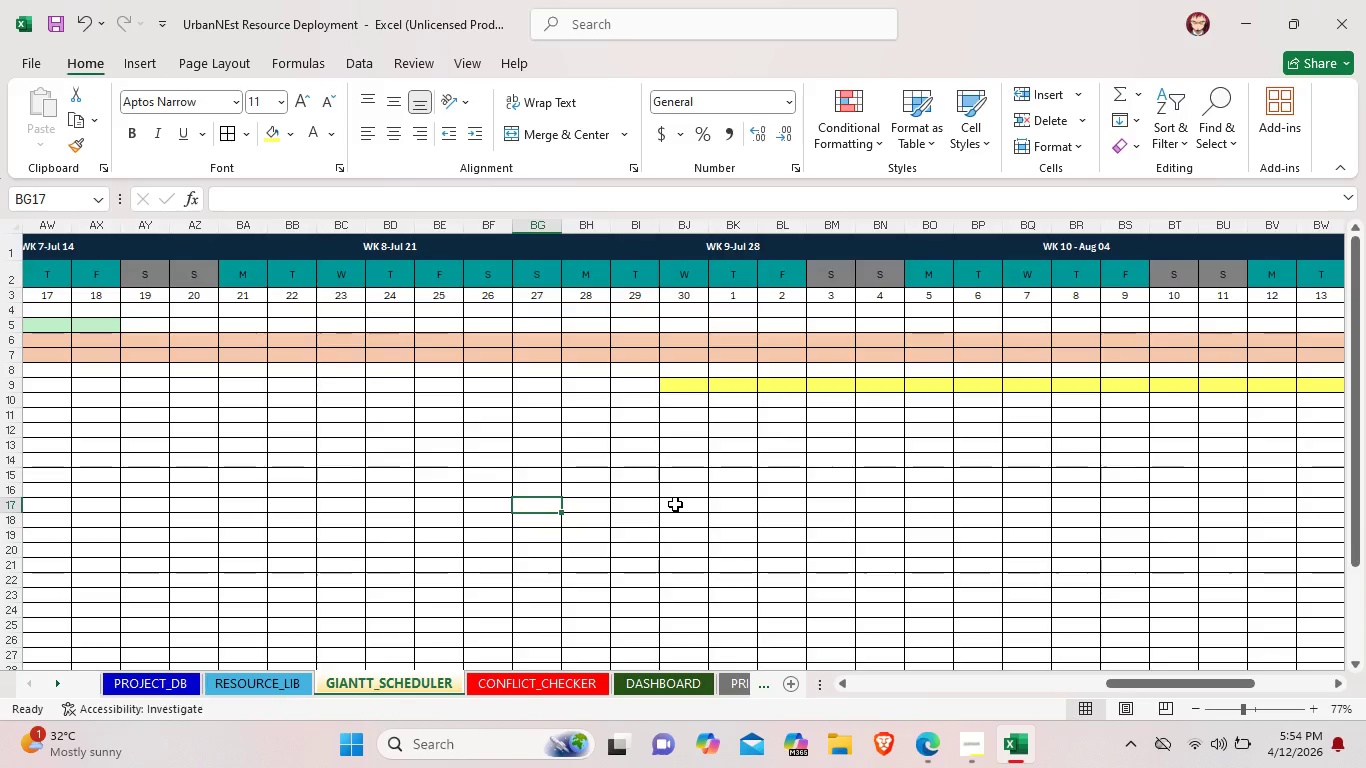 
wait(11.72)
 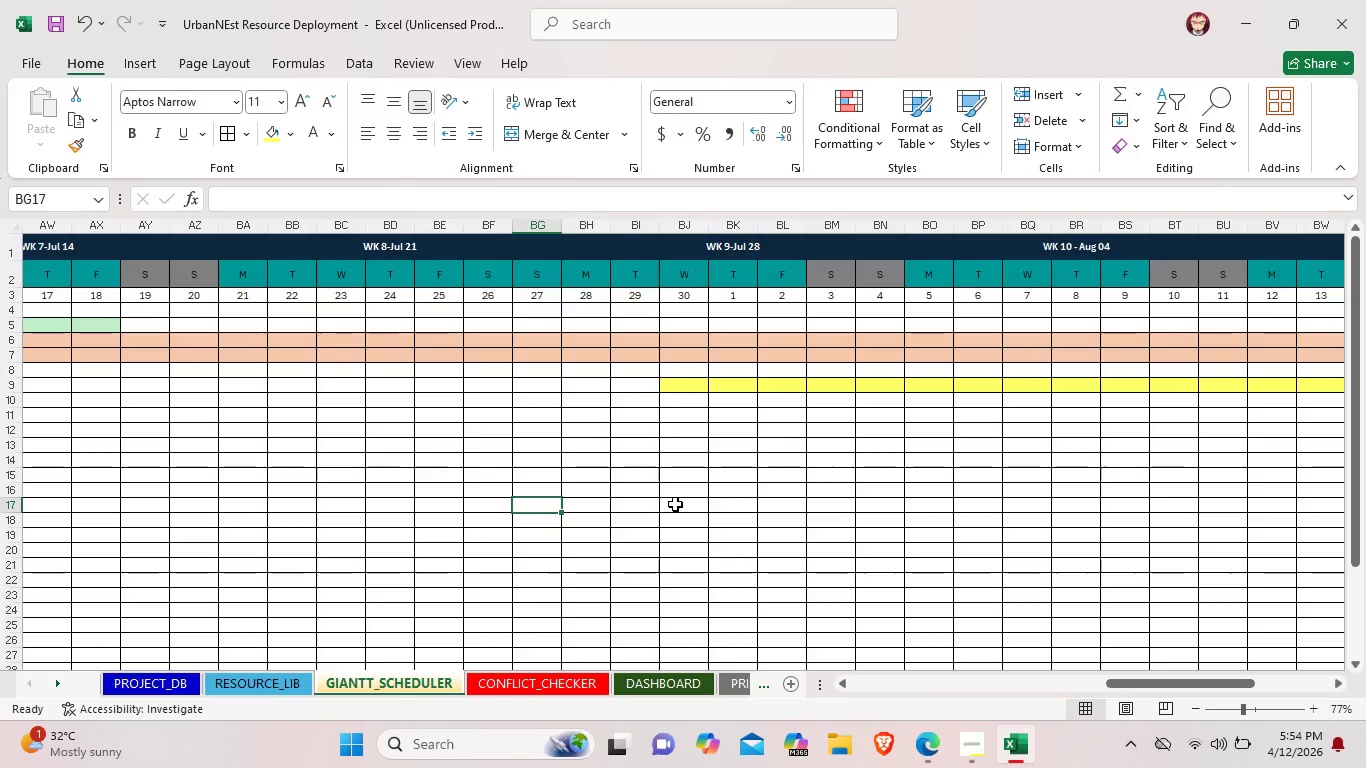 
left_click_drag(start_coordinate=[1116, 676], to_coordinate=[872, 672])
 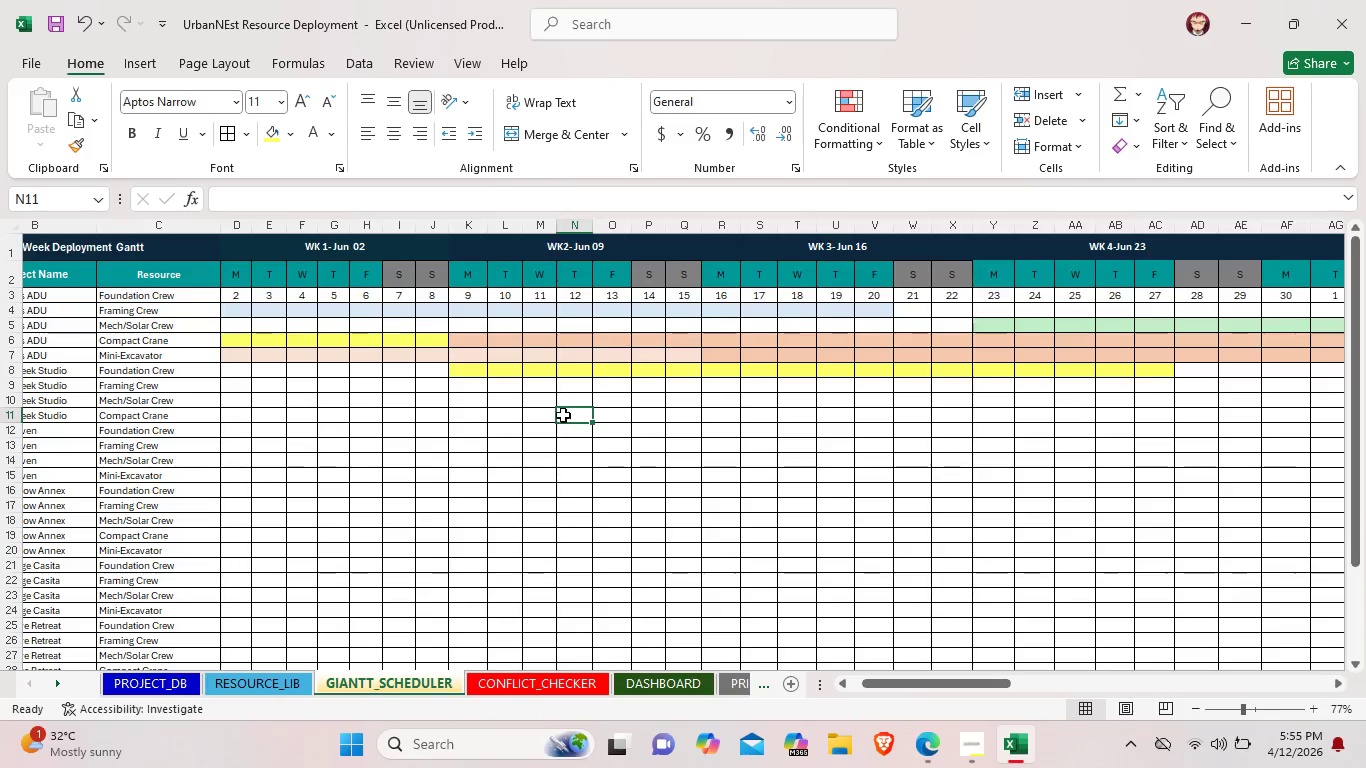 
left_click([469, 398])
 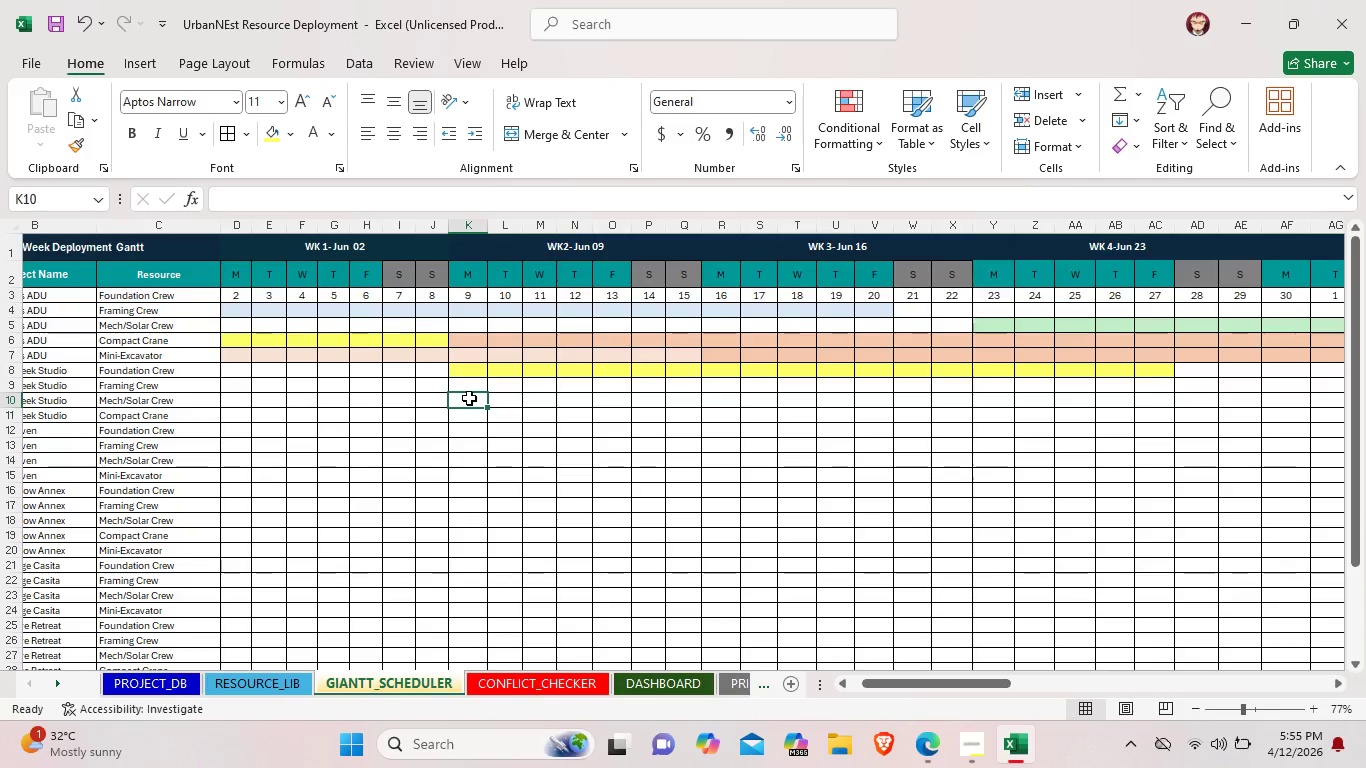 
left_click([469, 416])
 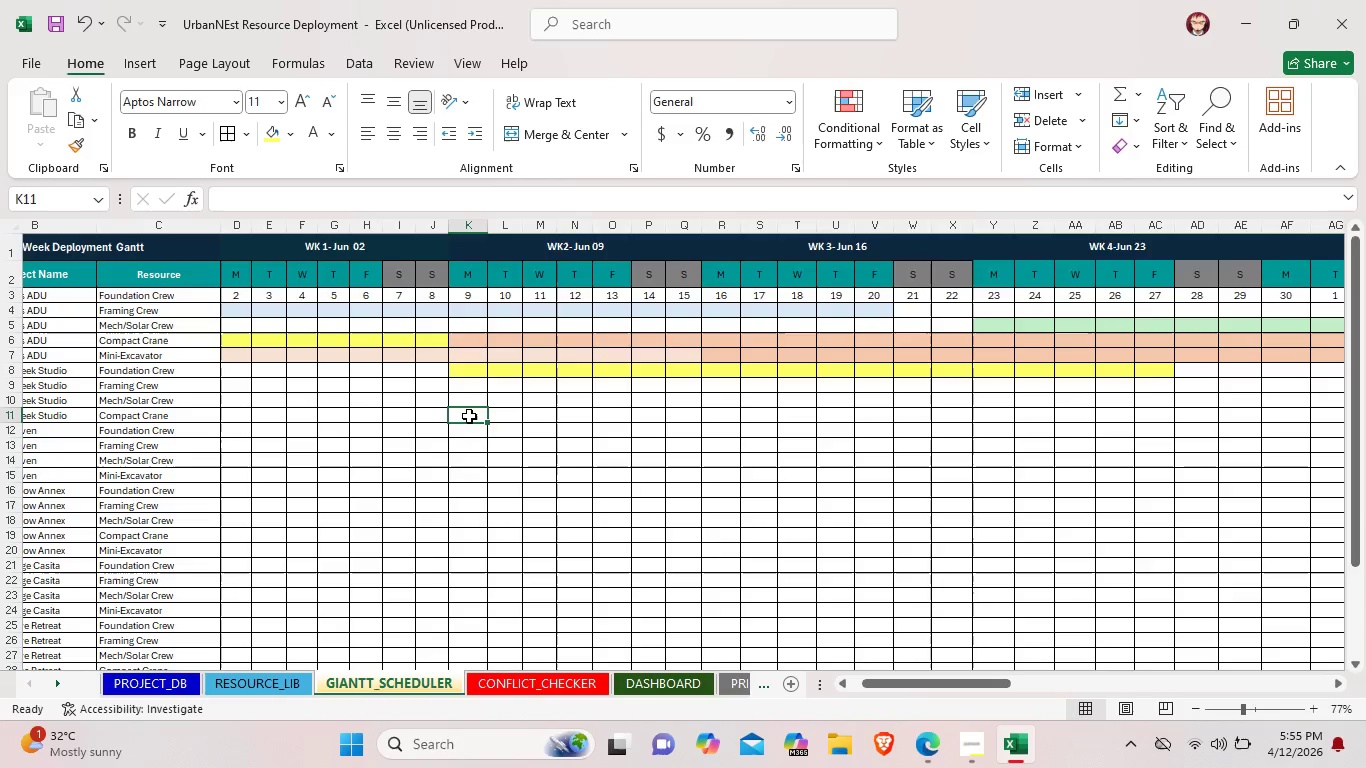 
left_click_drag(start_coordinate=[469, 416], to_coordinate=[1237, 417])
 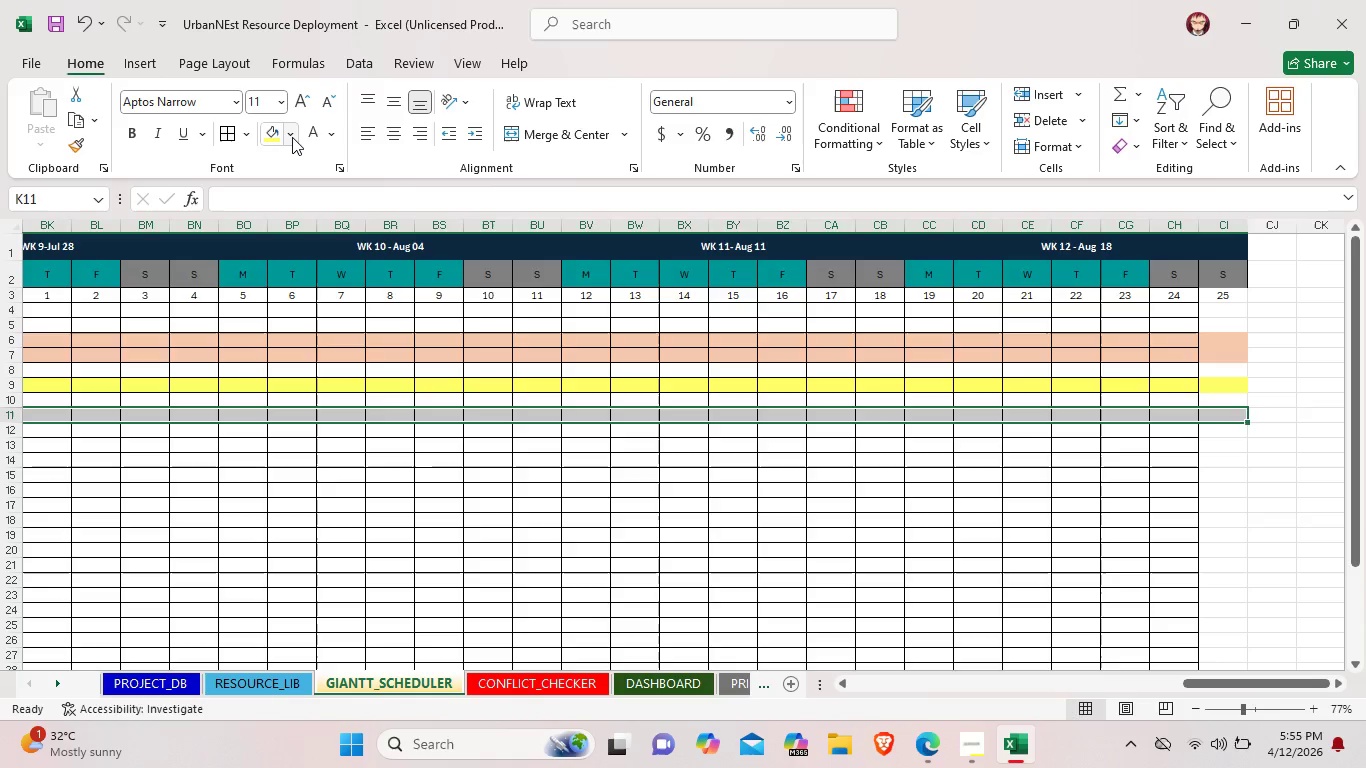 
left_click([292, 137])
 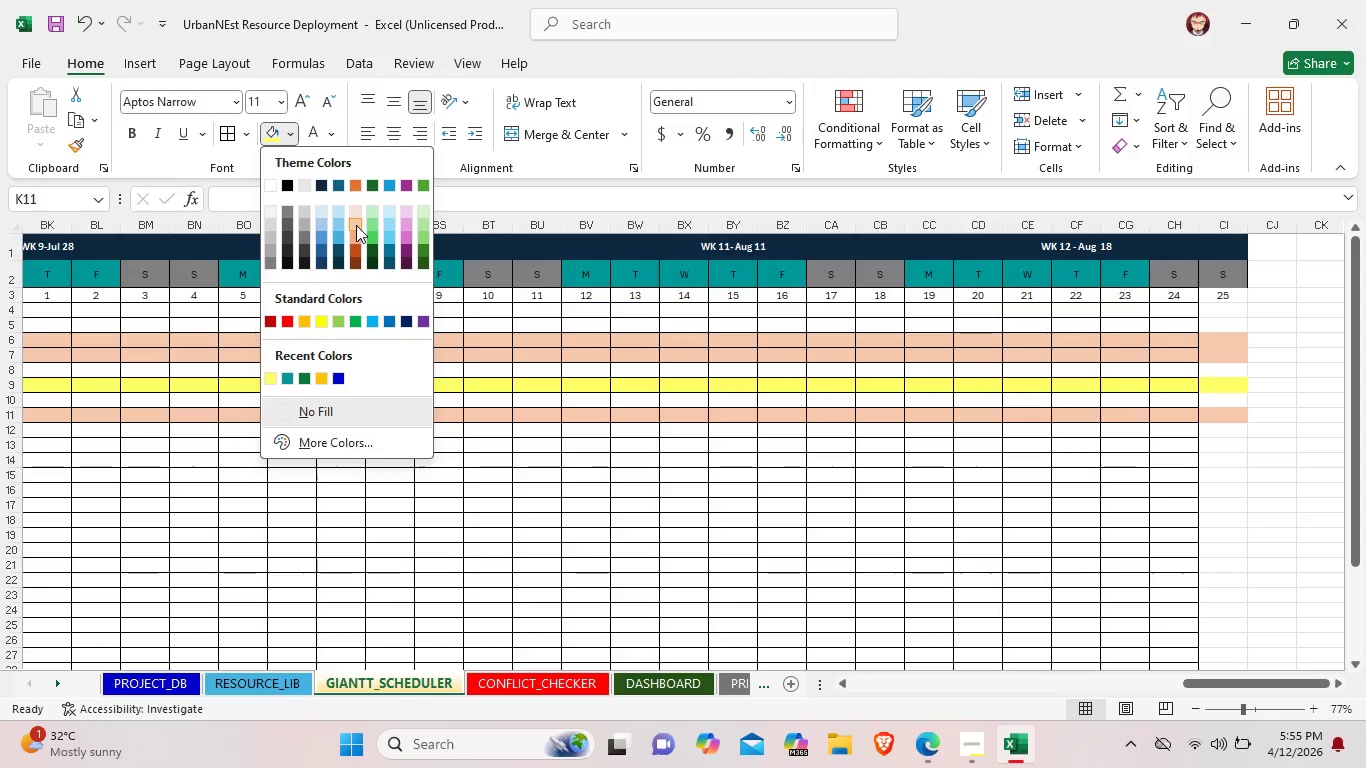 
left_click([356, 225])
 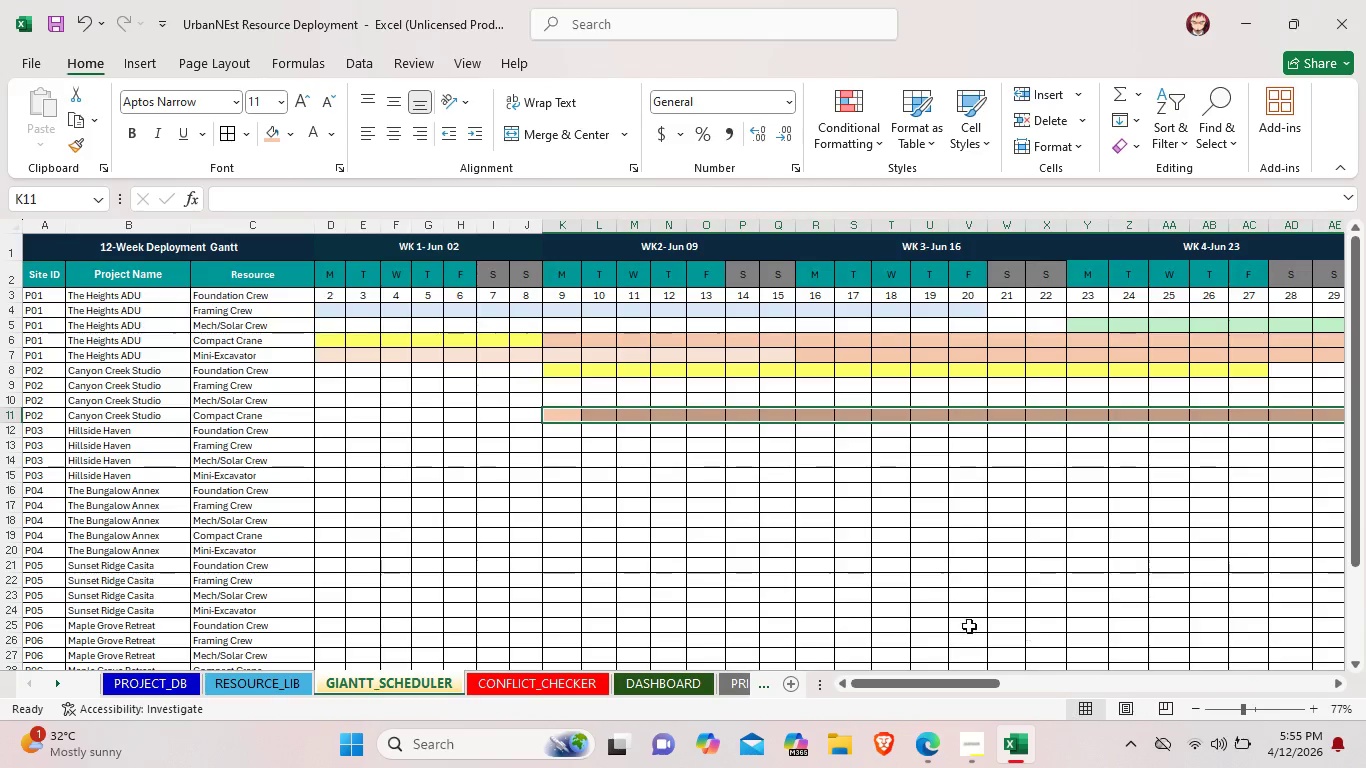 
left_click([698, 523])
 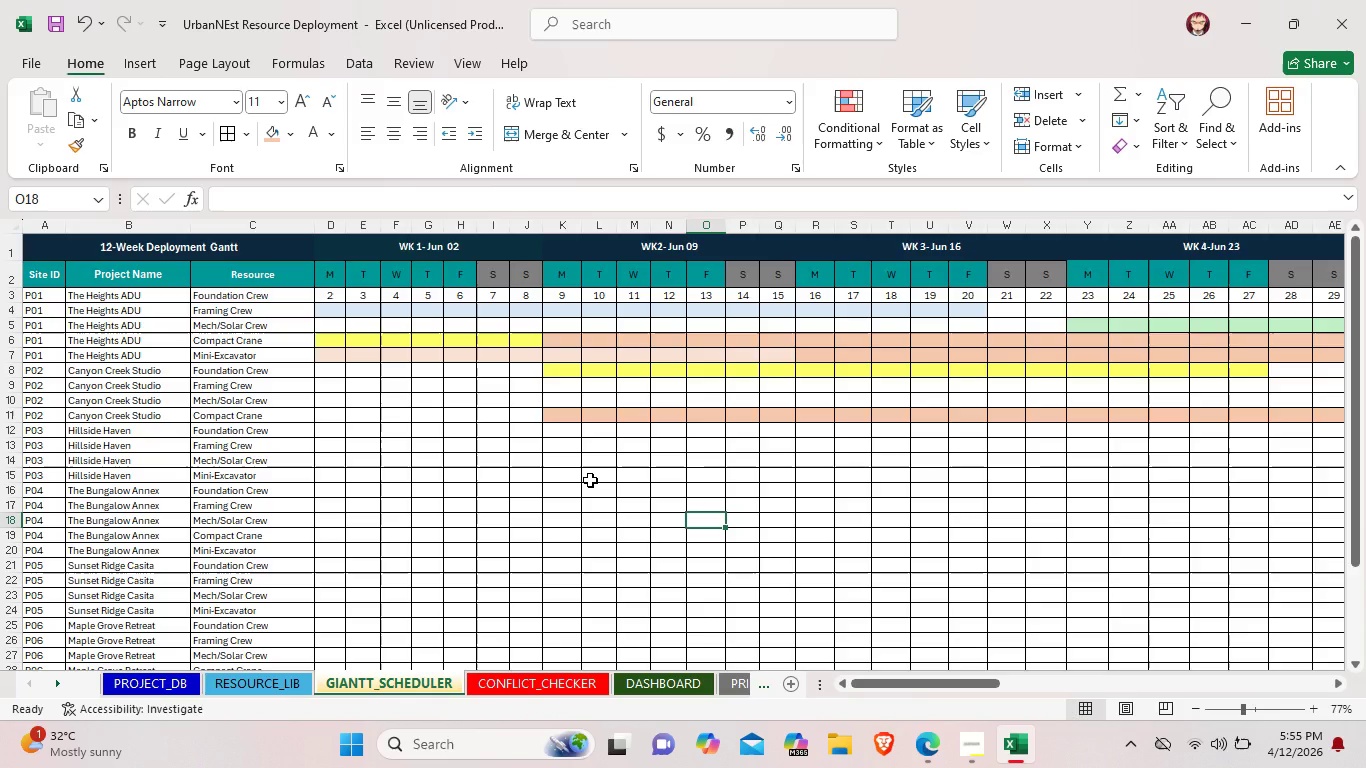 
wait(20.27)
 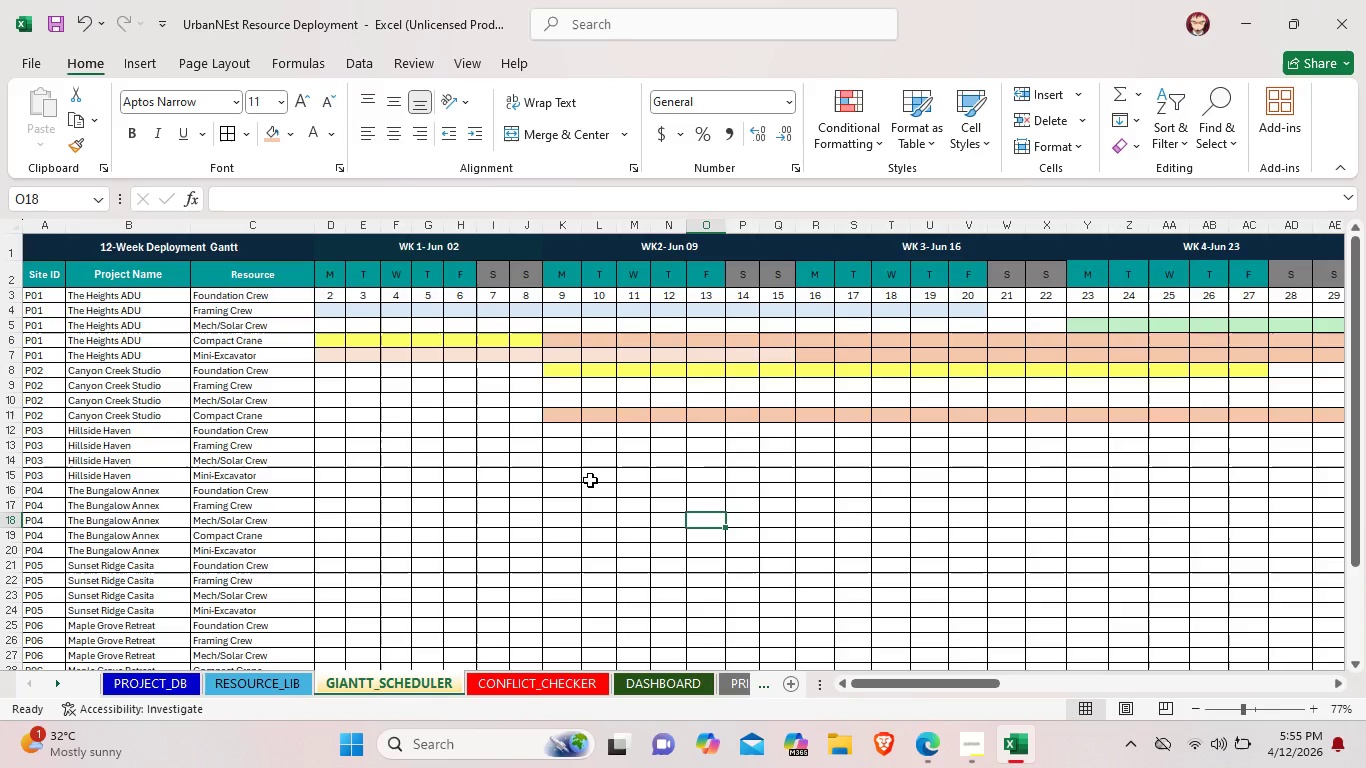 
left_click_drag(start_coordinate=[994, 684], to_coordinate=[1035, 680])
 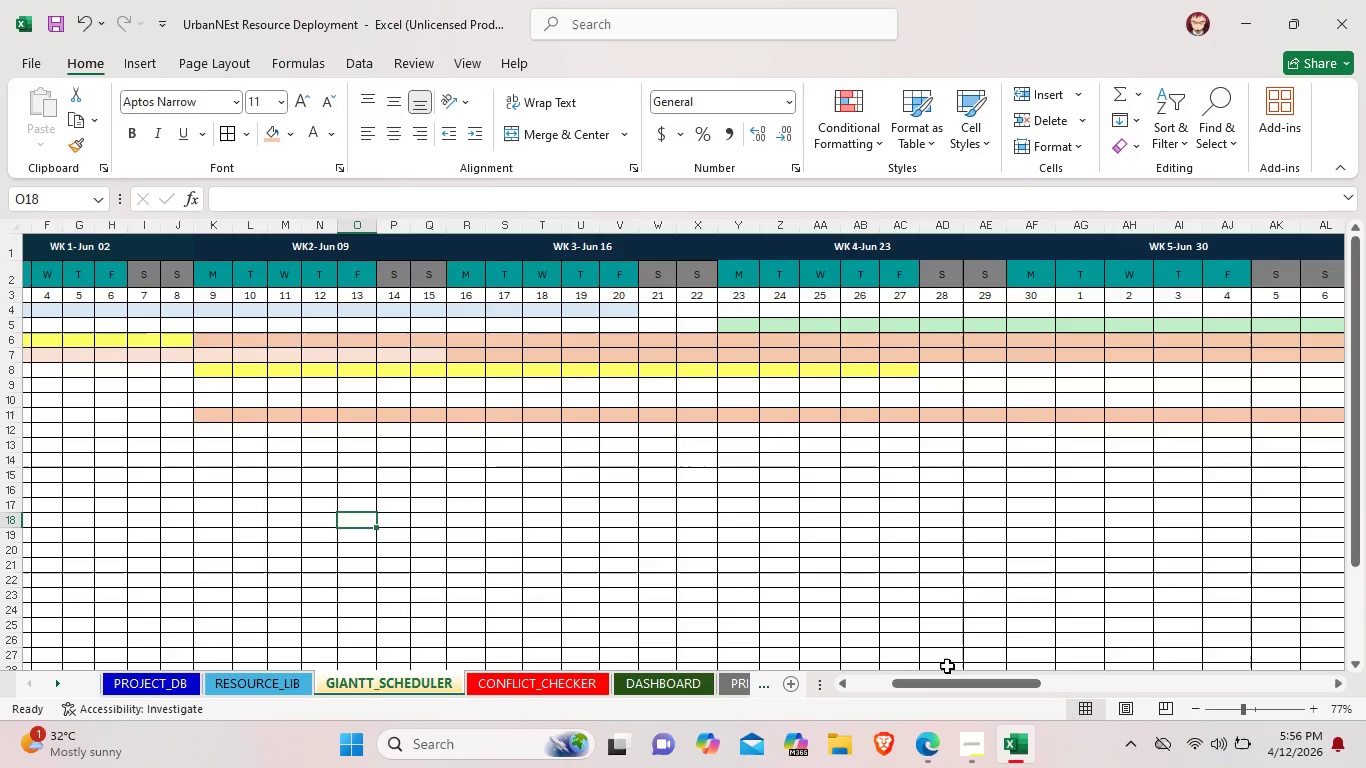 
wait(15.27)
 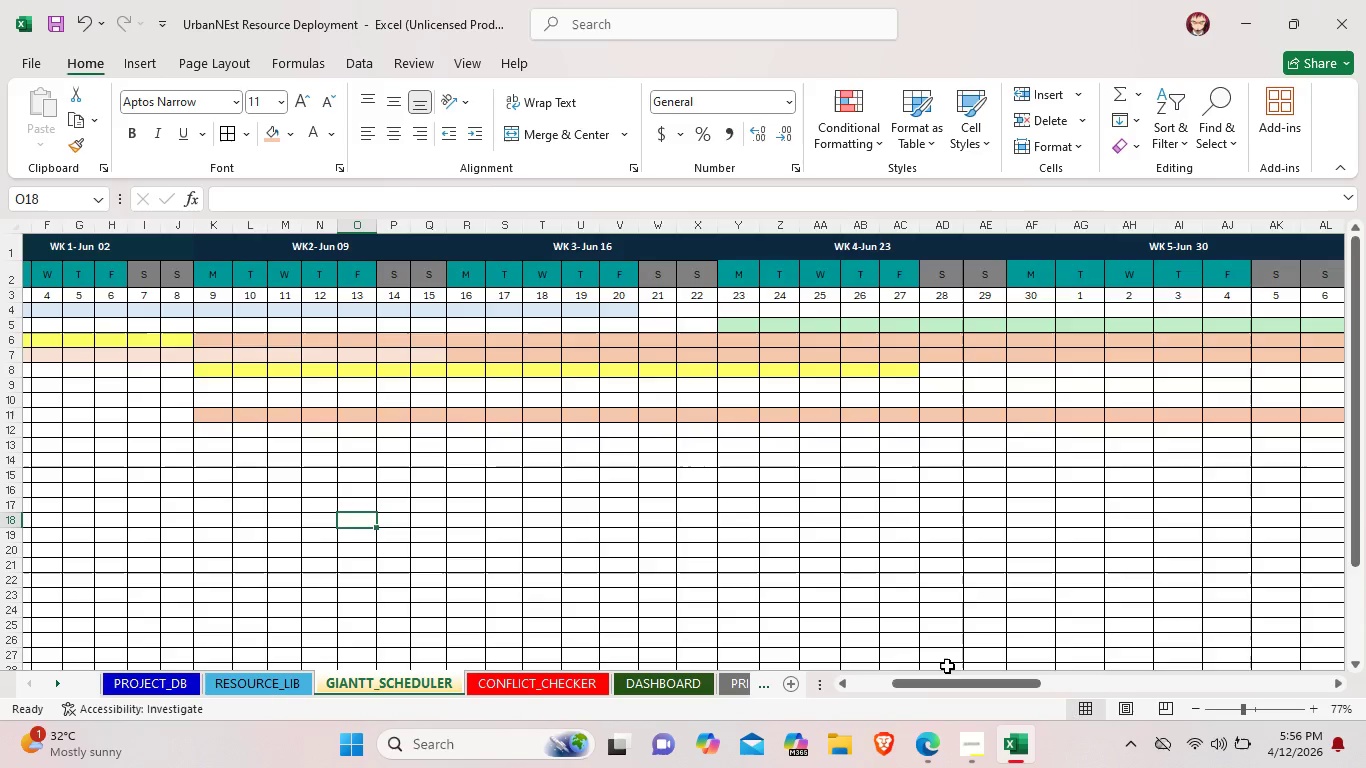 
left_click([285, 451])
 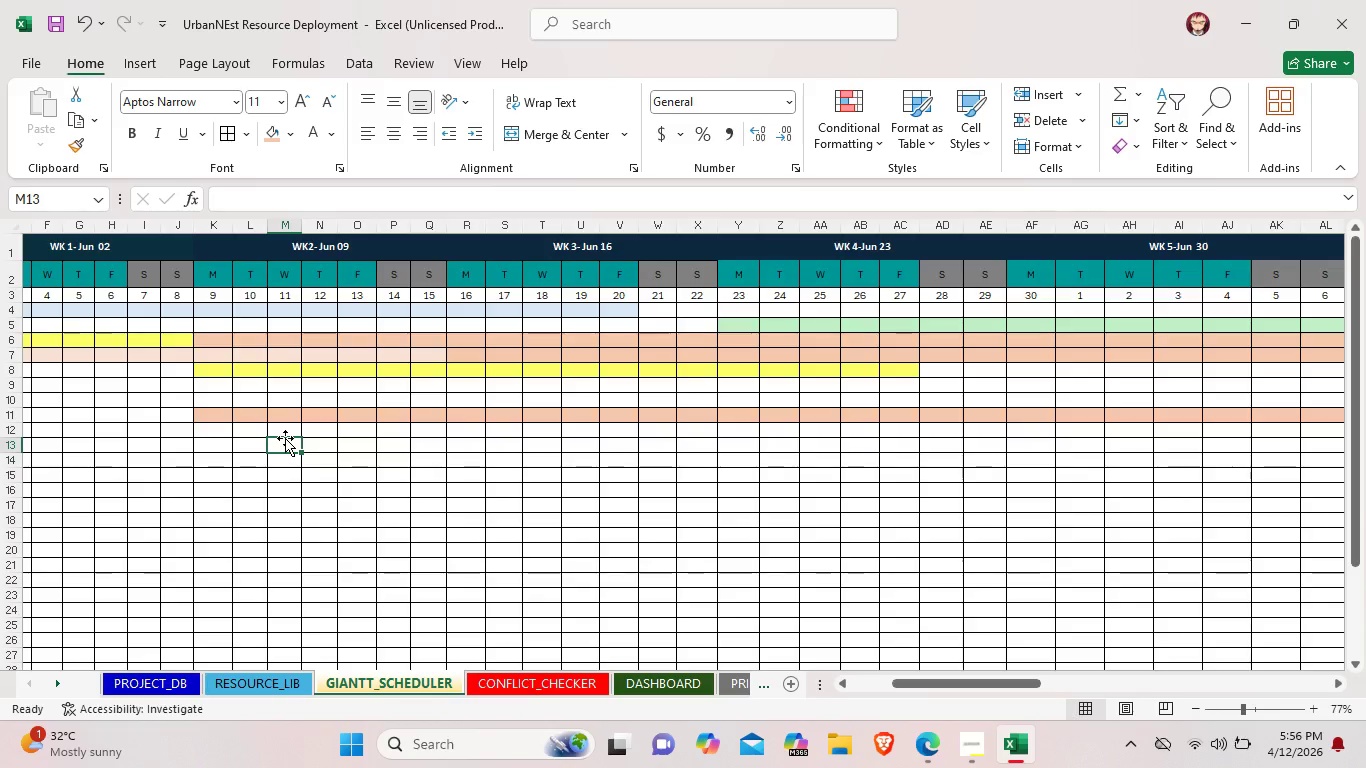 
wait(10.14)
 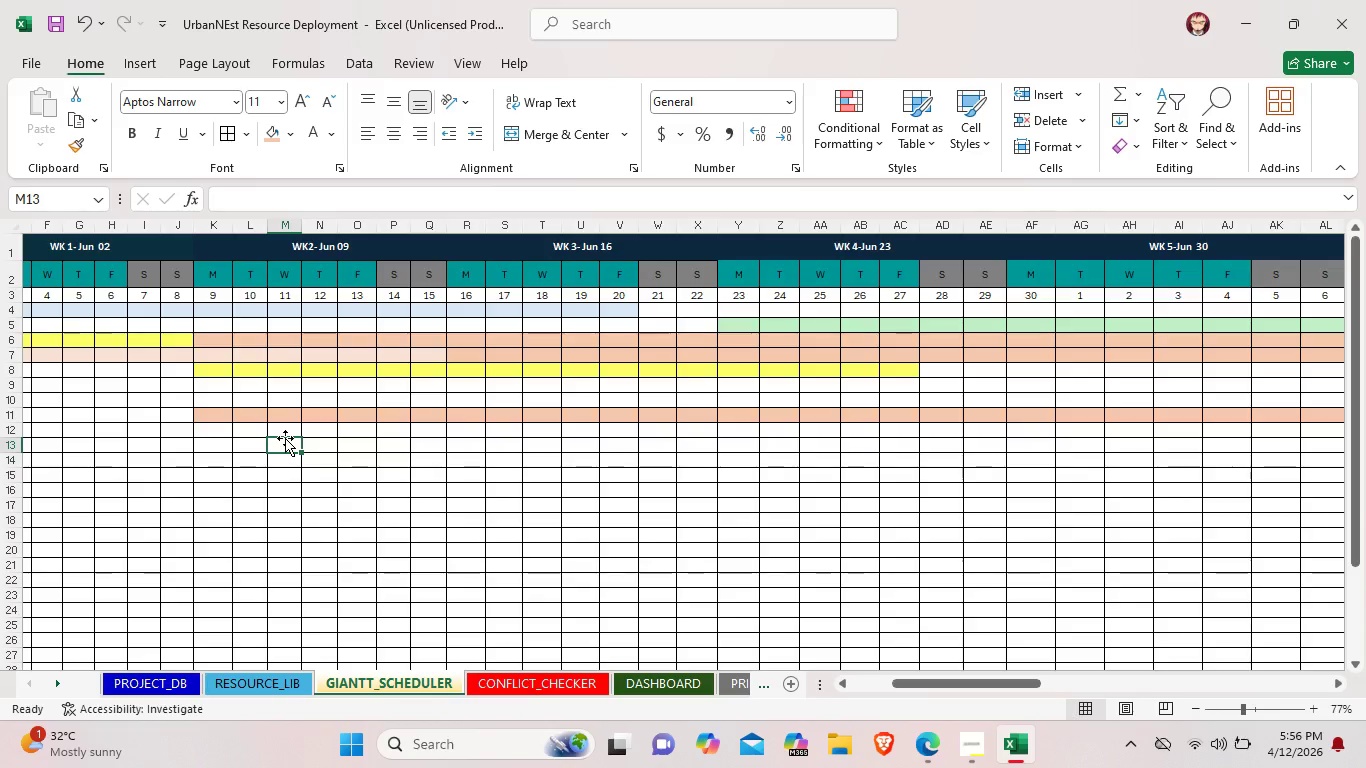 
left_click([303, 428])
 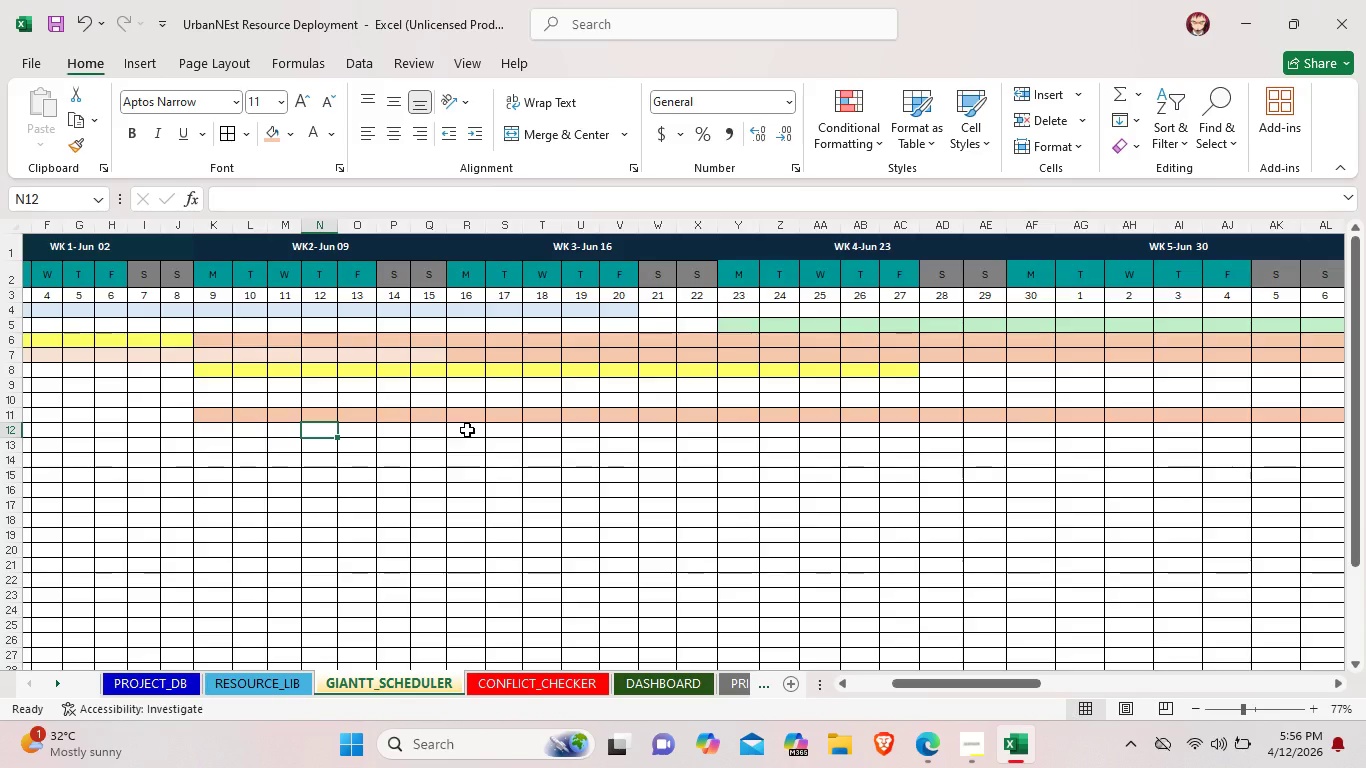 
left_click_drag(start_coordinate=[467, 430], to_coordinate=[1064, 458])
 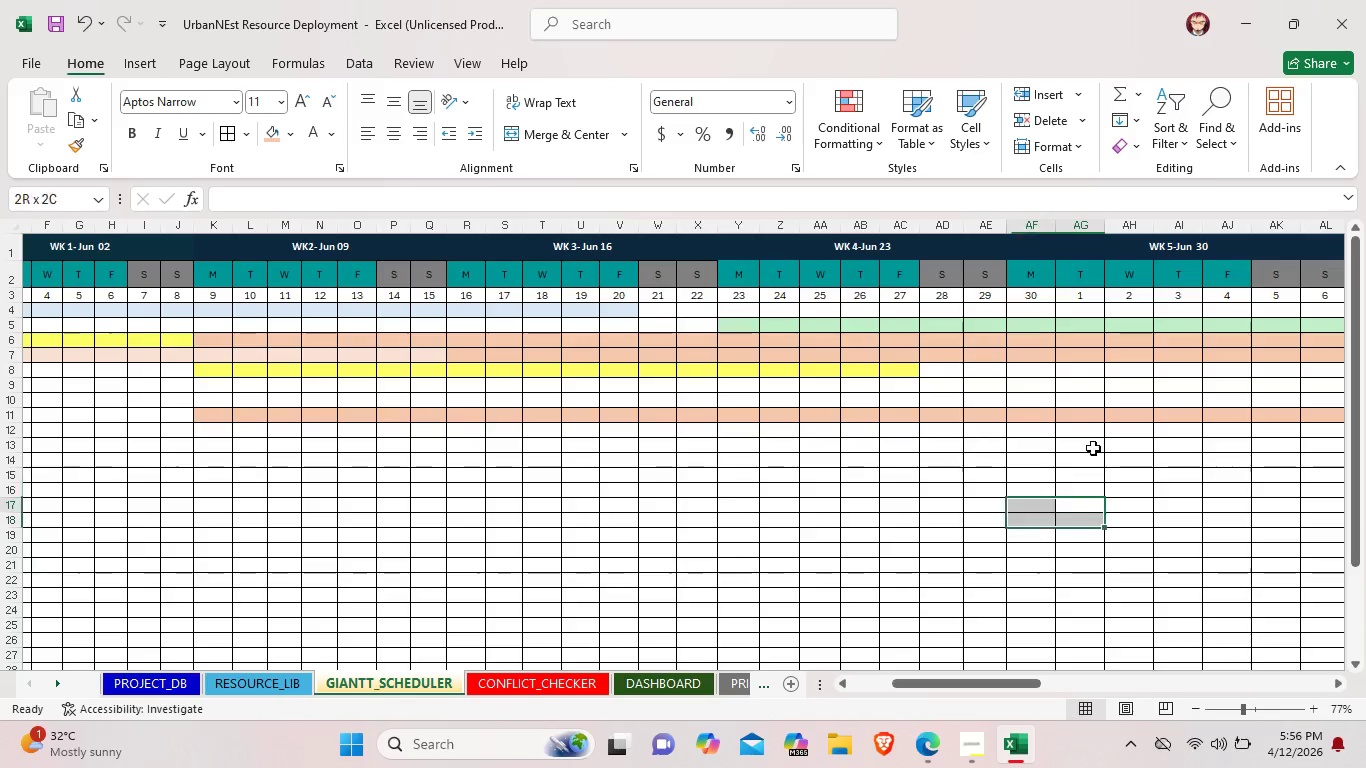 
left_click_drag(start_coordinate=[1059, 505], to_coordinate=[1058, 463])
 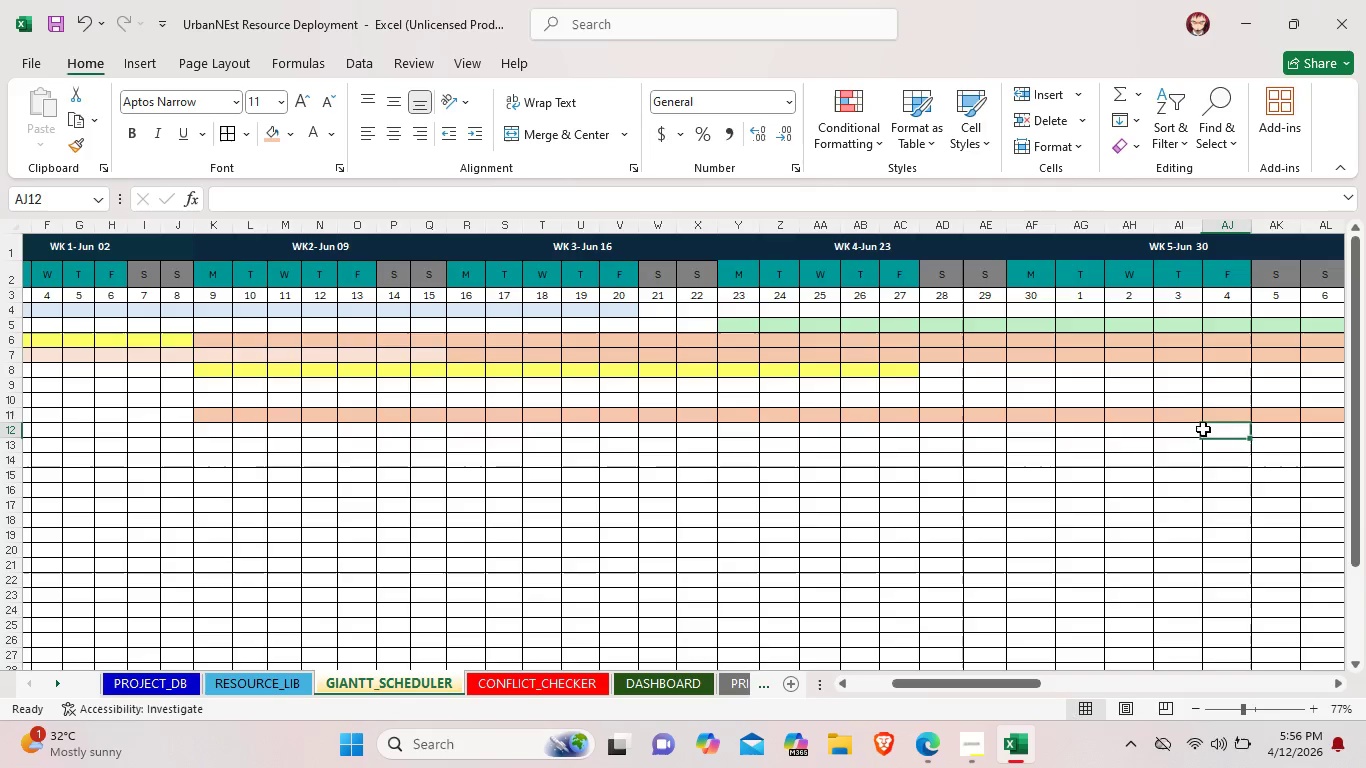 
left_click([1203, 429])
 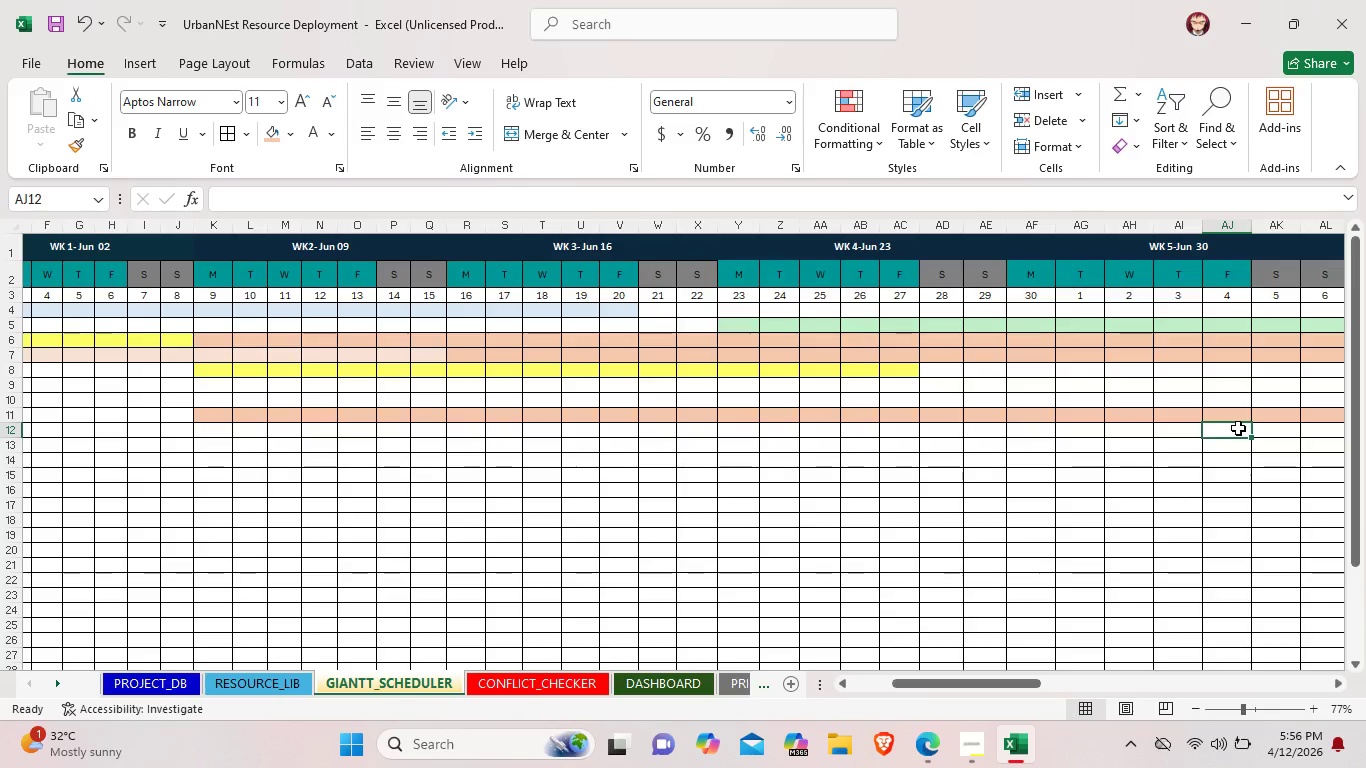 
left_click_drag(start_coordinate=[1238, 428], to_coordinate=[455, 428])
 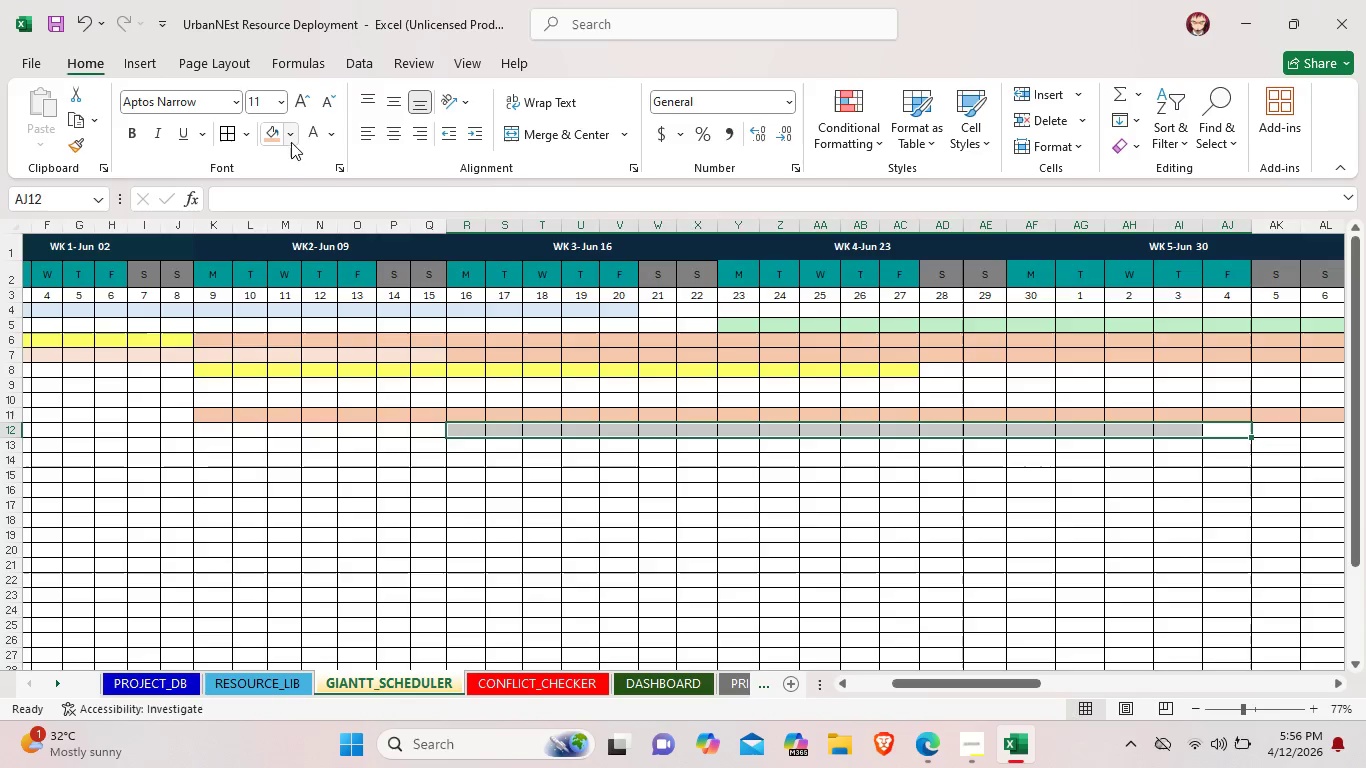 
left_click([295, 138])
 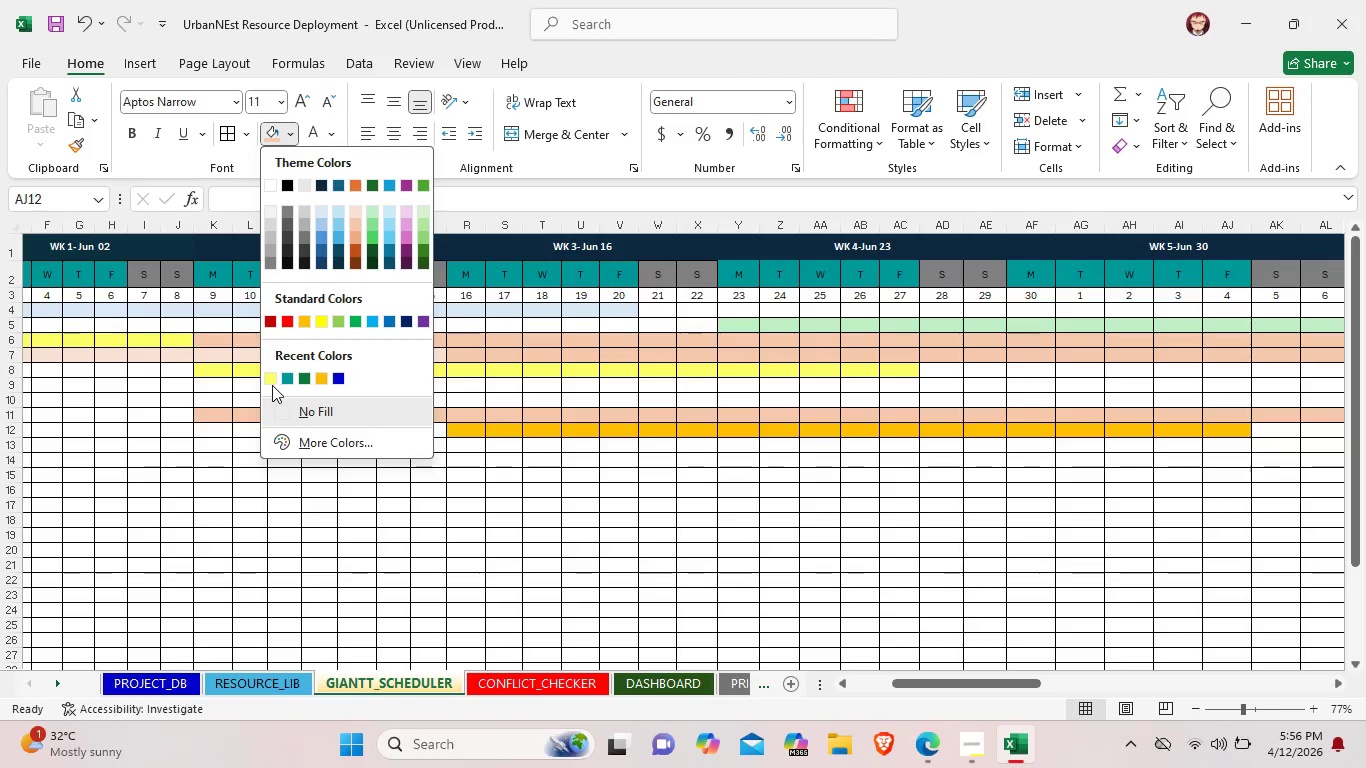 
left_click([267, 383])
 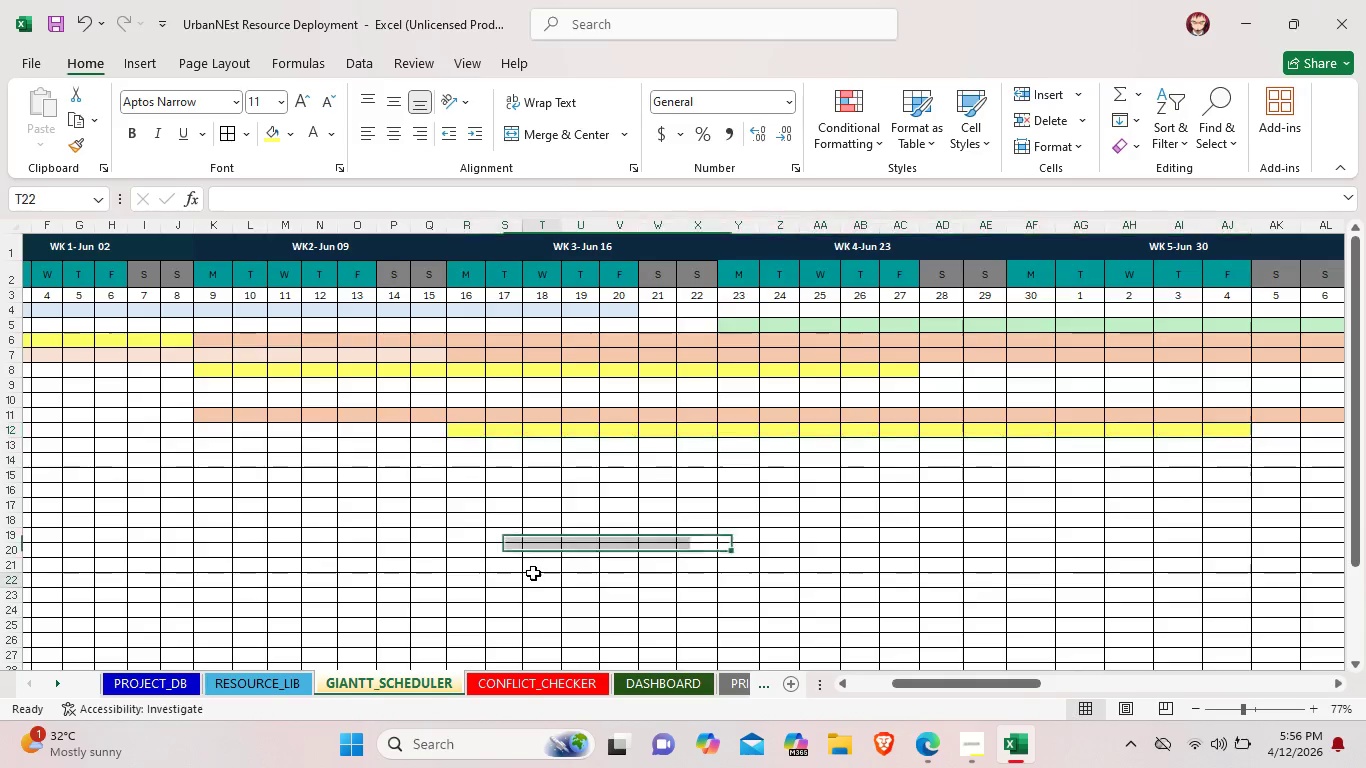 
left_click([533, 573])
 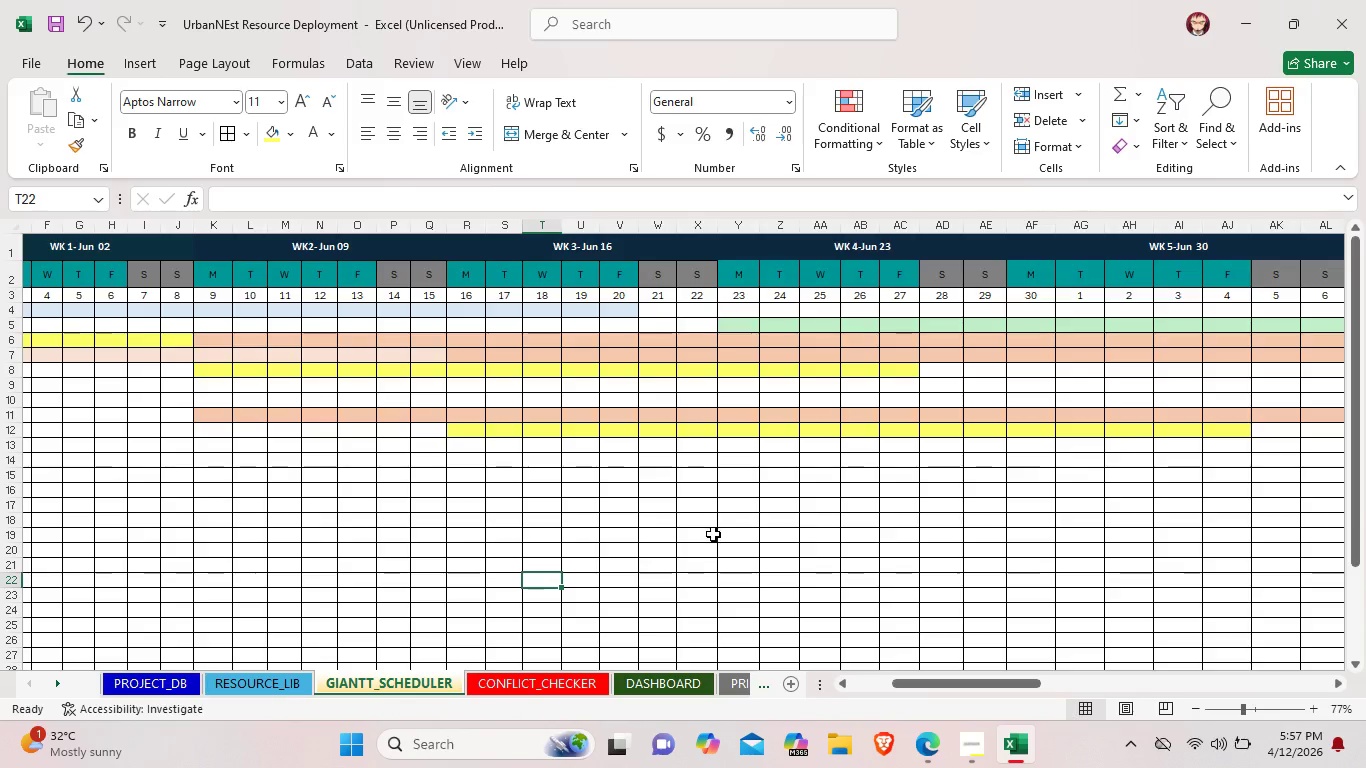 
wait(20.55)
 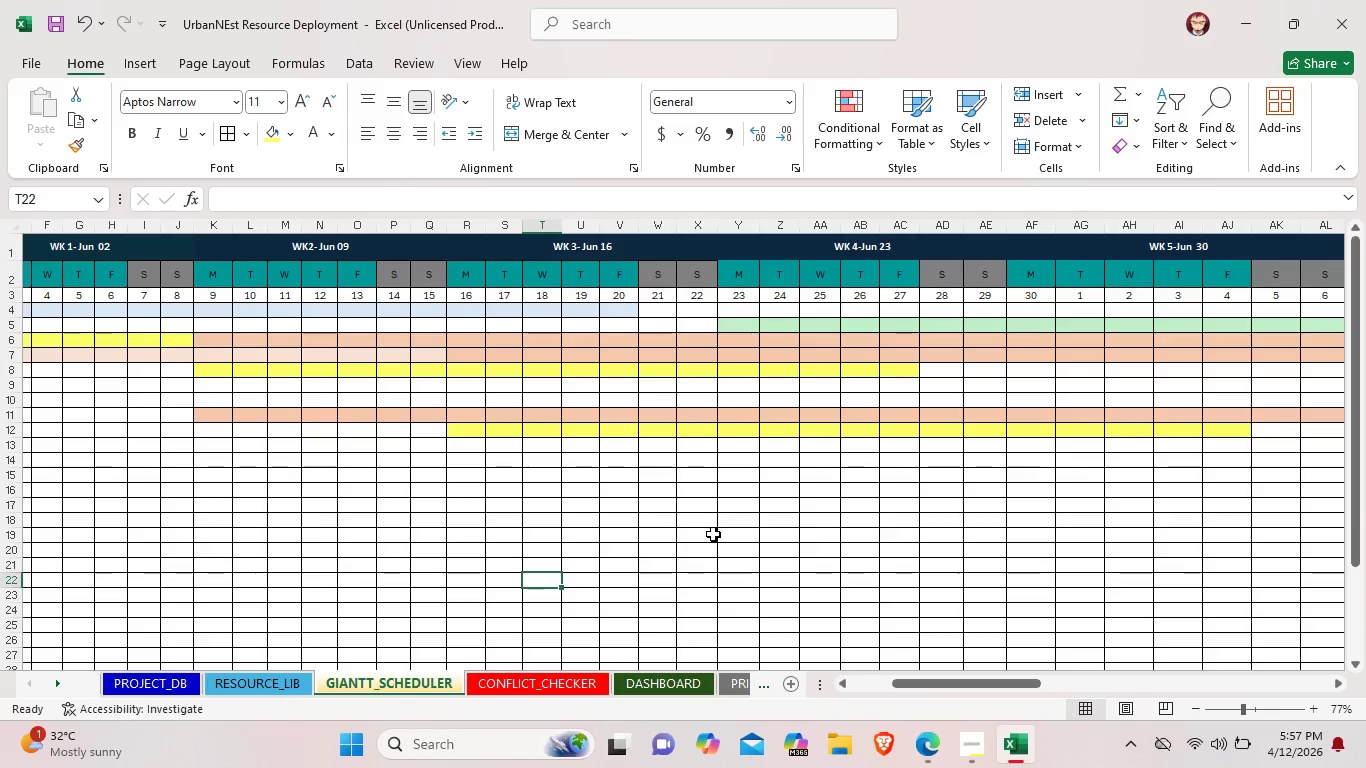 
scroll: coordinate [860, 536], scroll_direction: down, amount: 1.0
 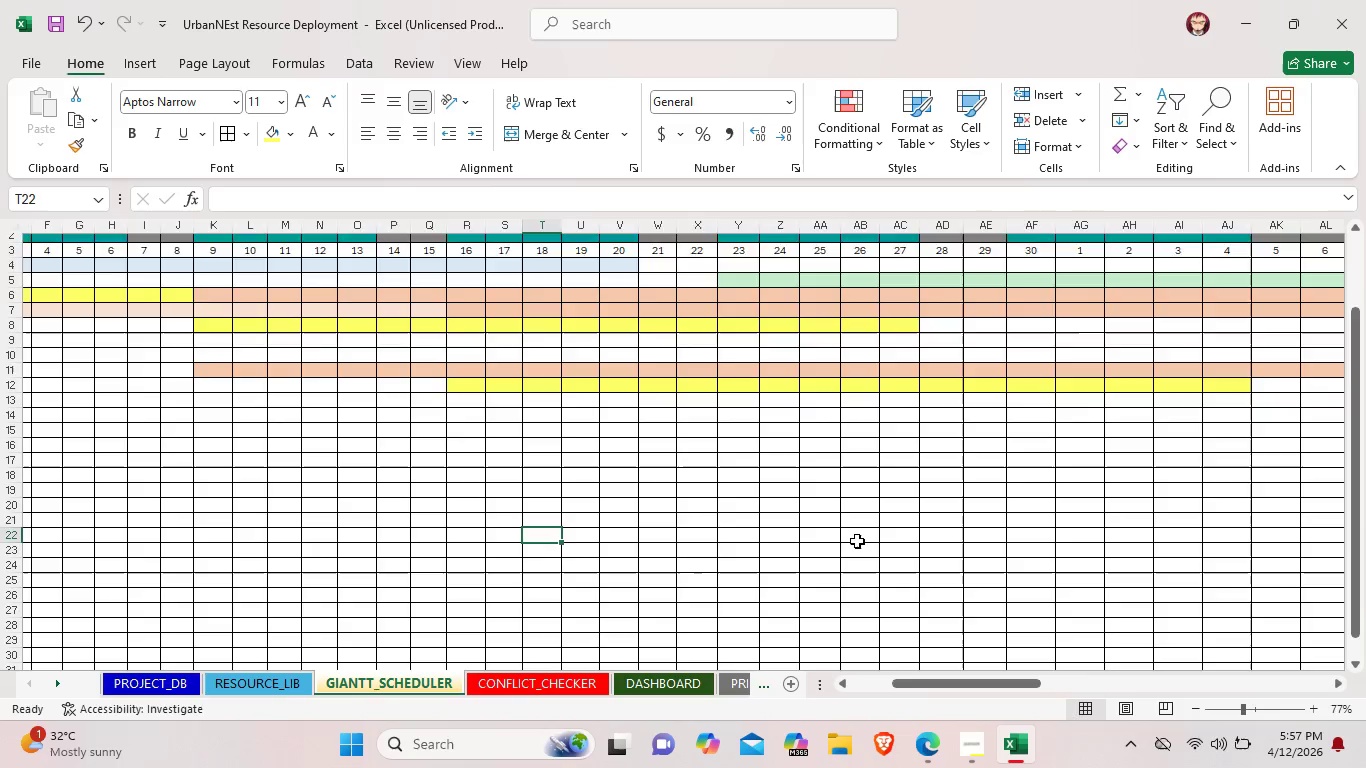 
scroll: coordinate [857, 541], scroll_direction: up, amount: 1.0
 